 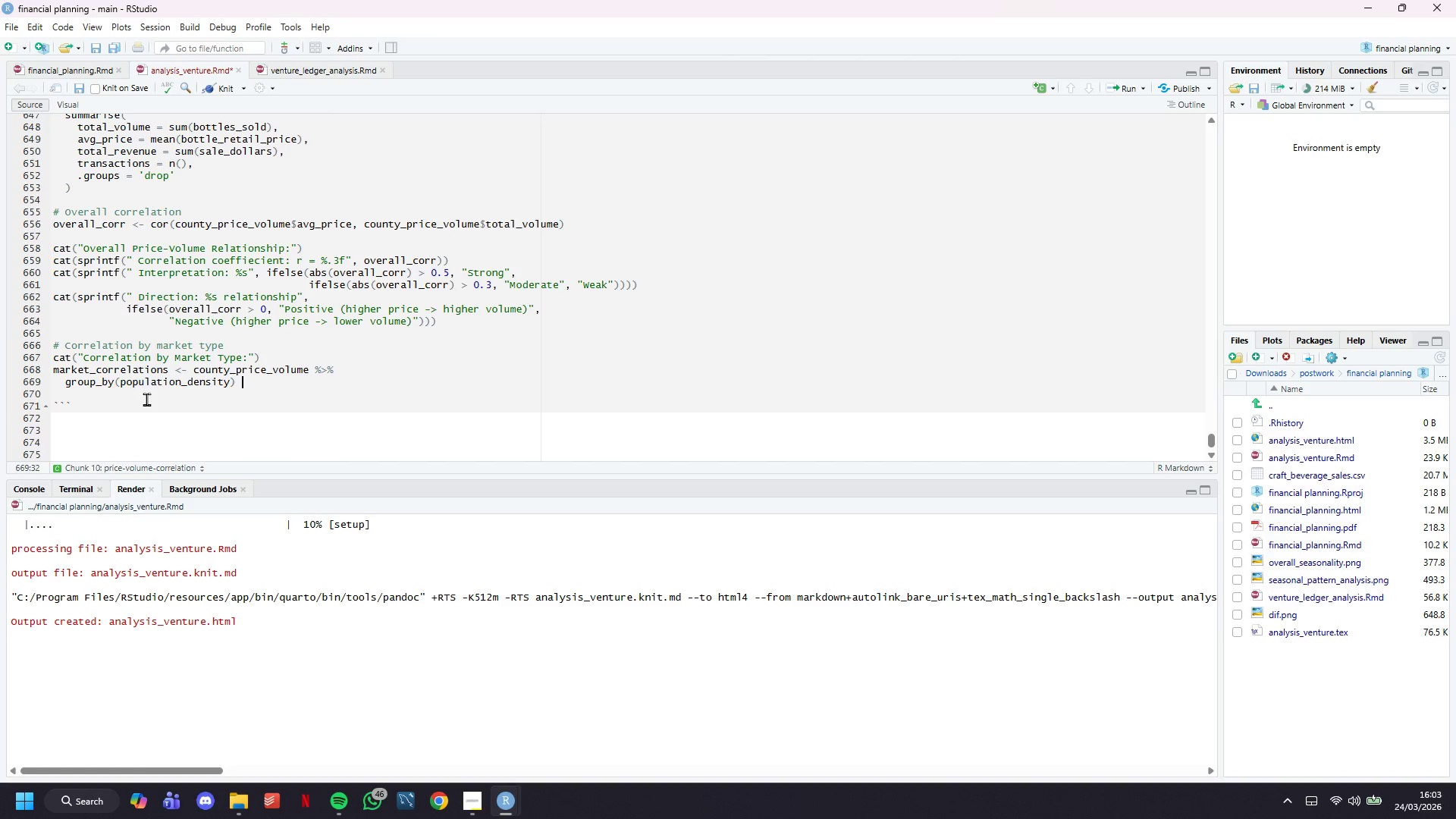 
key(Shift+5)
 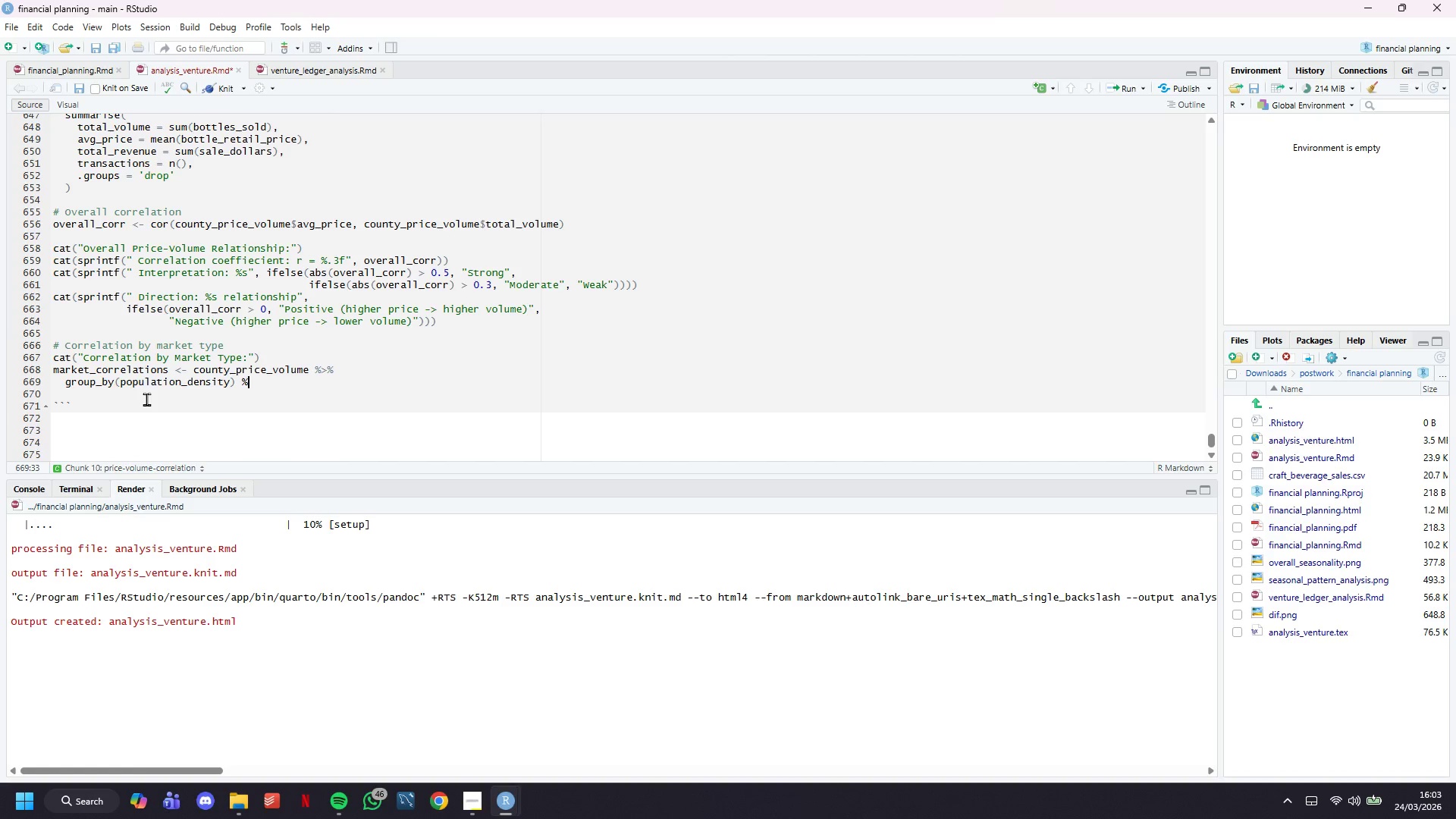 
key(Shift+Period)
 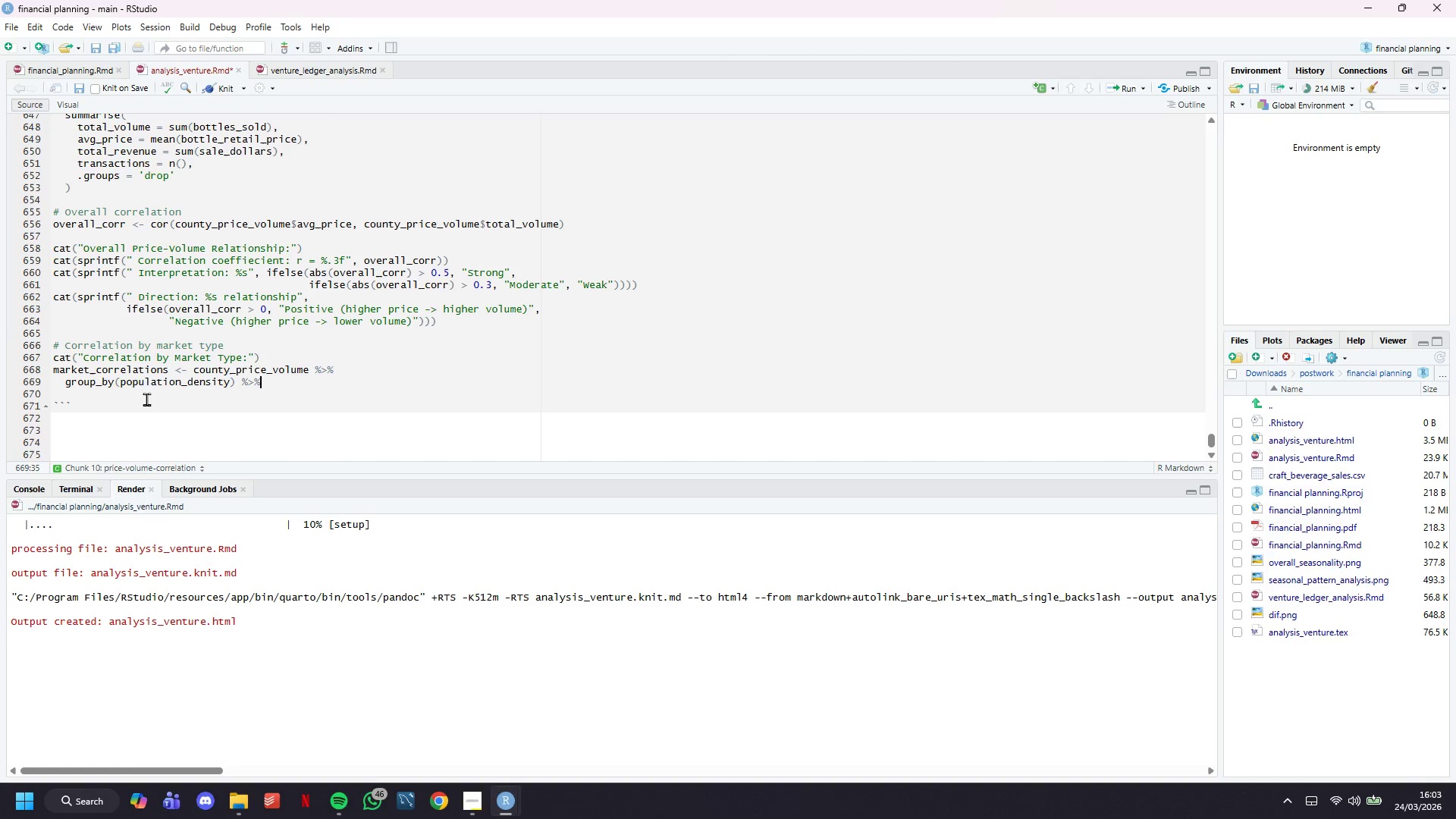 
key(Shift+5)
 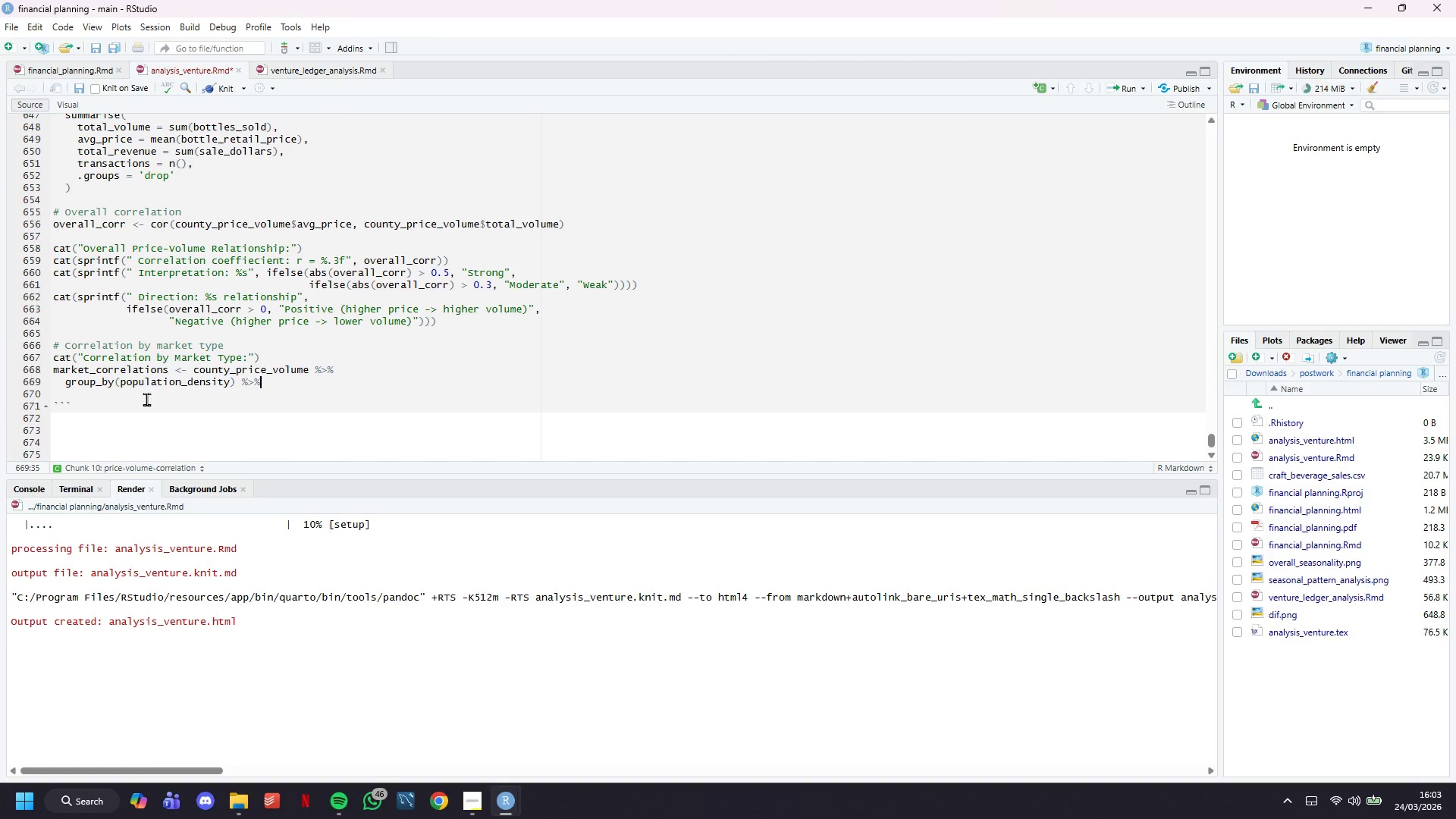 
key(Enter)
 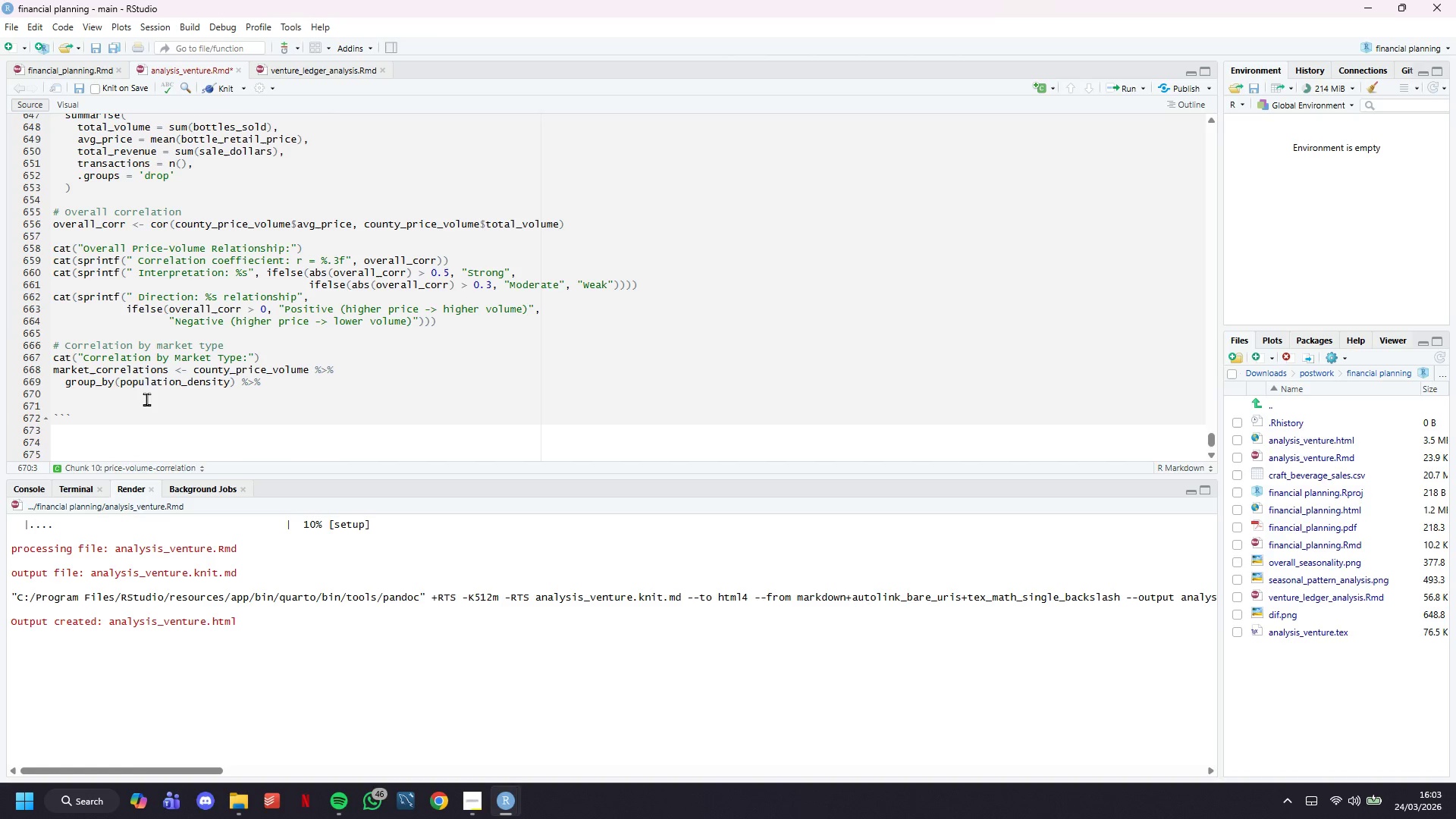 
type(sumarise()
 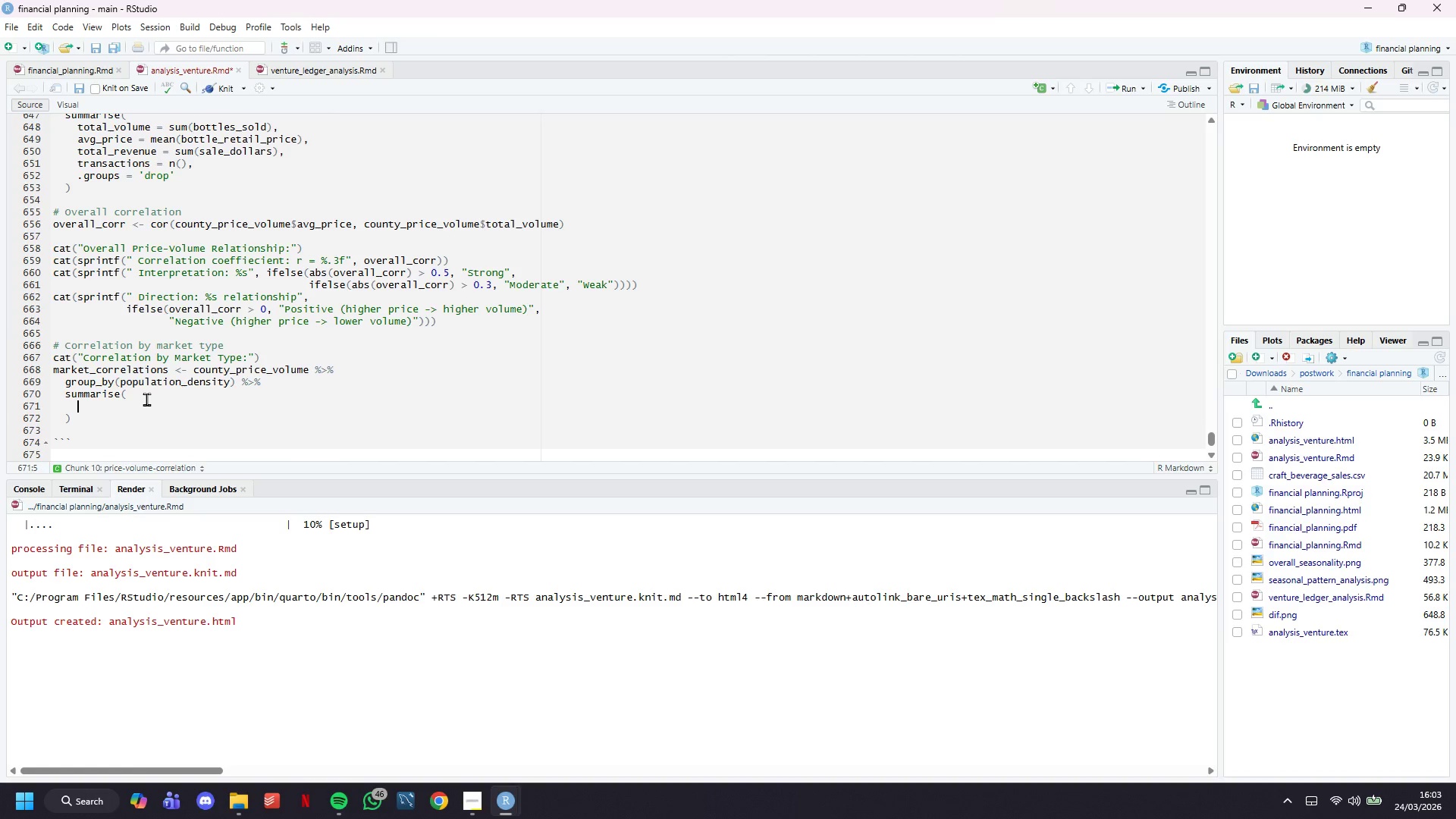 
 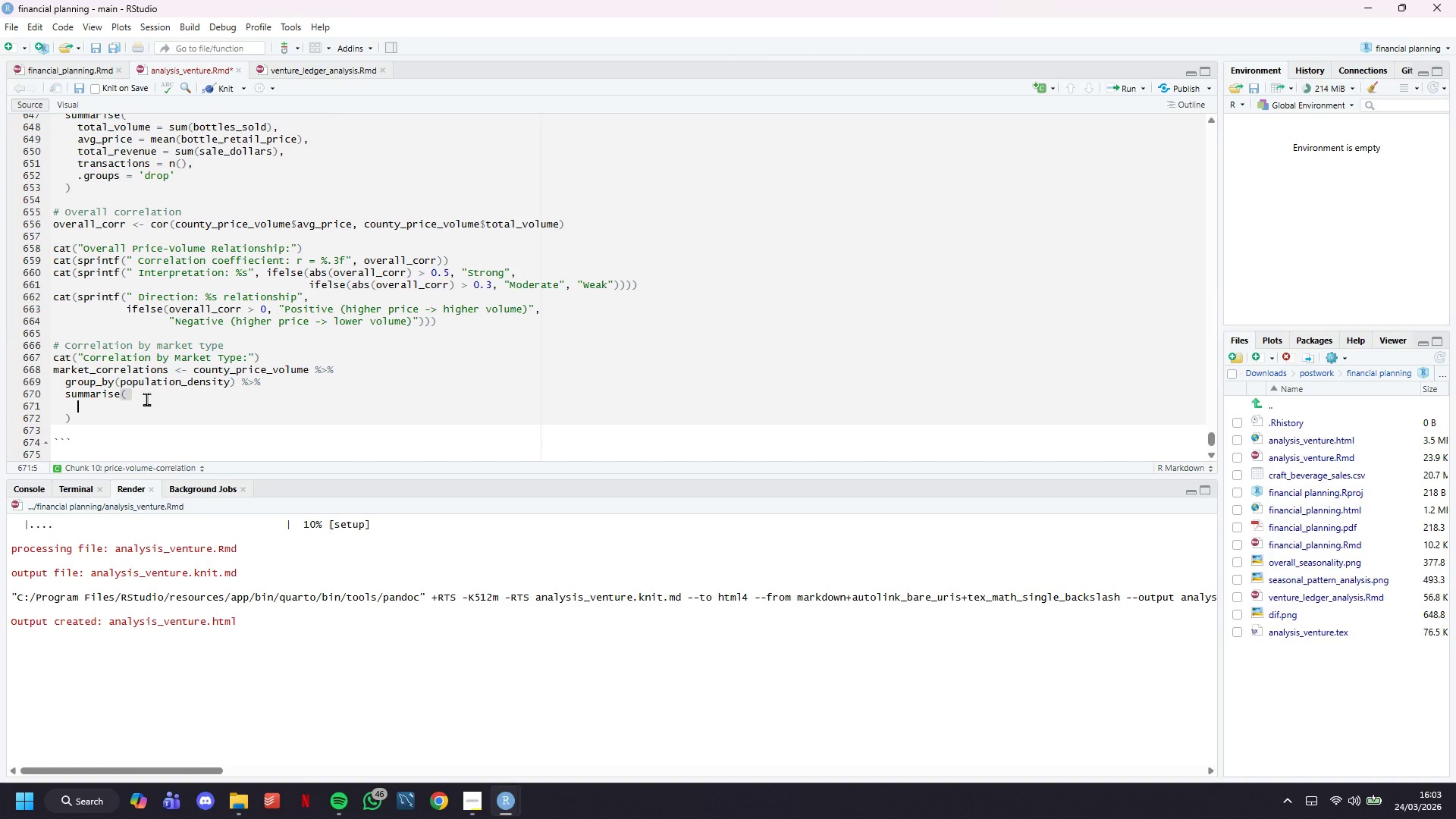 
key(Enter)
 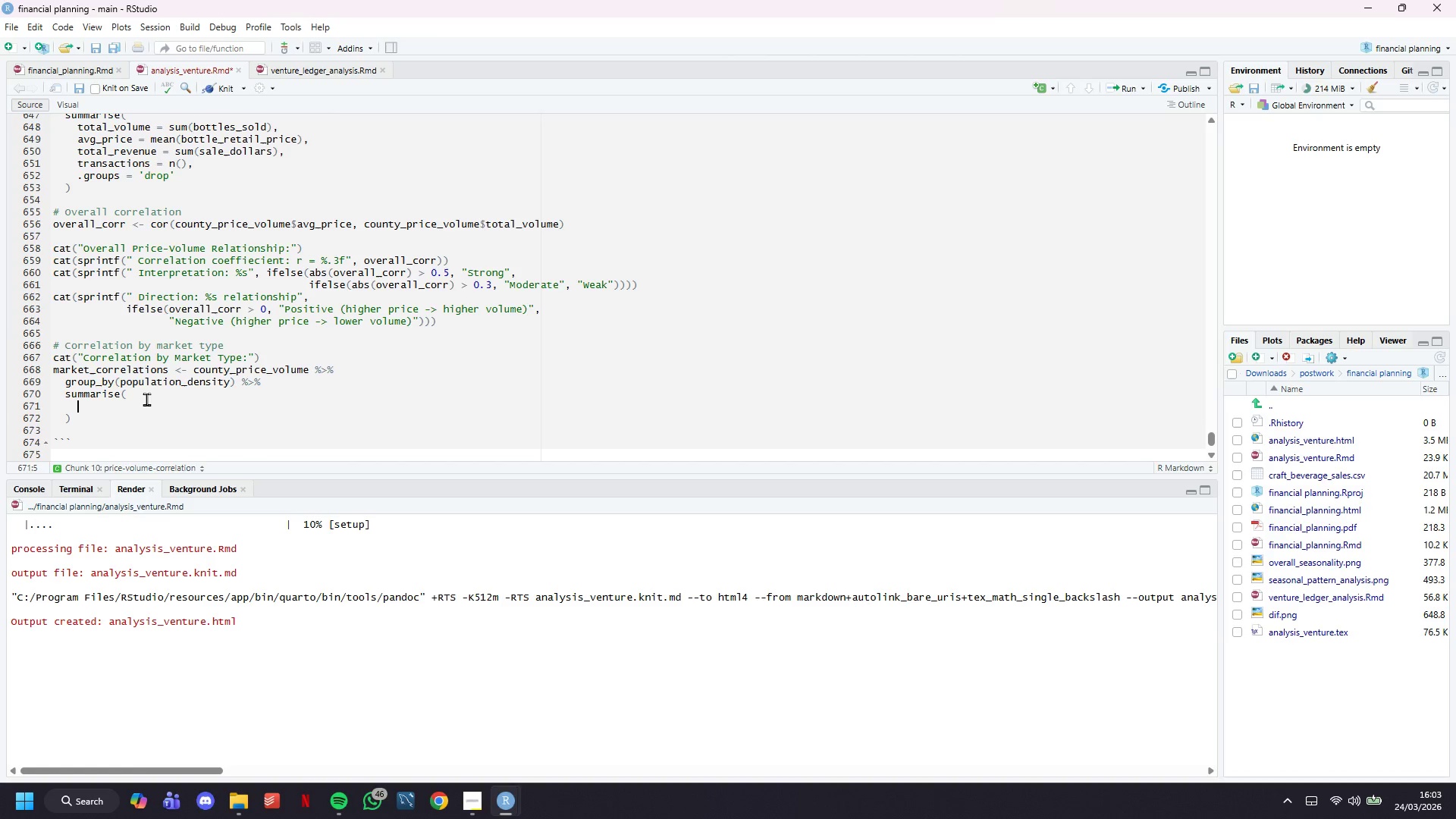 
type(correlation = cor(avg_price, total_volume)
 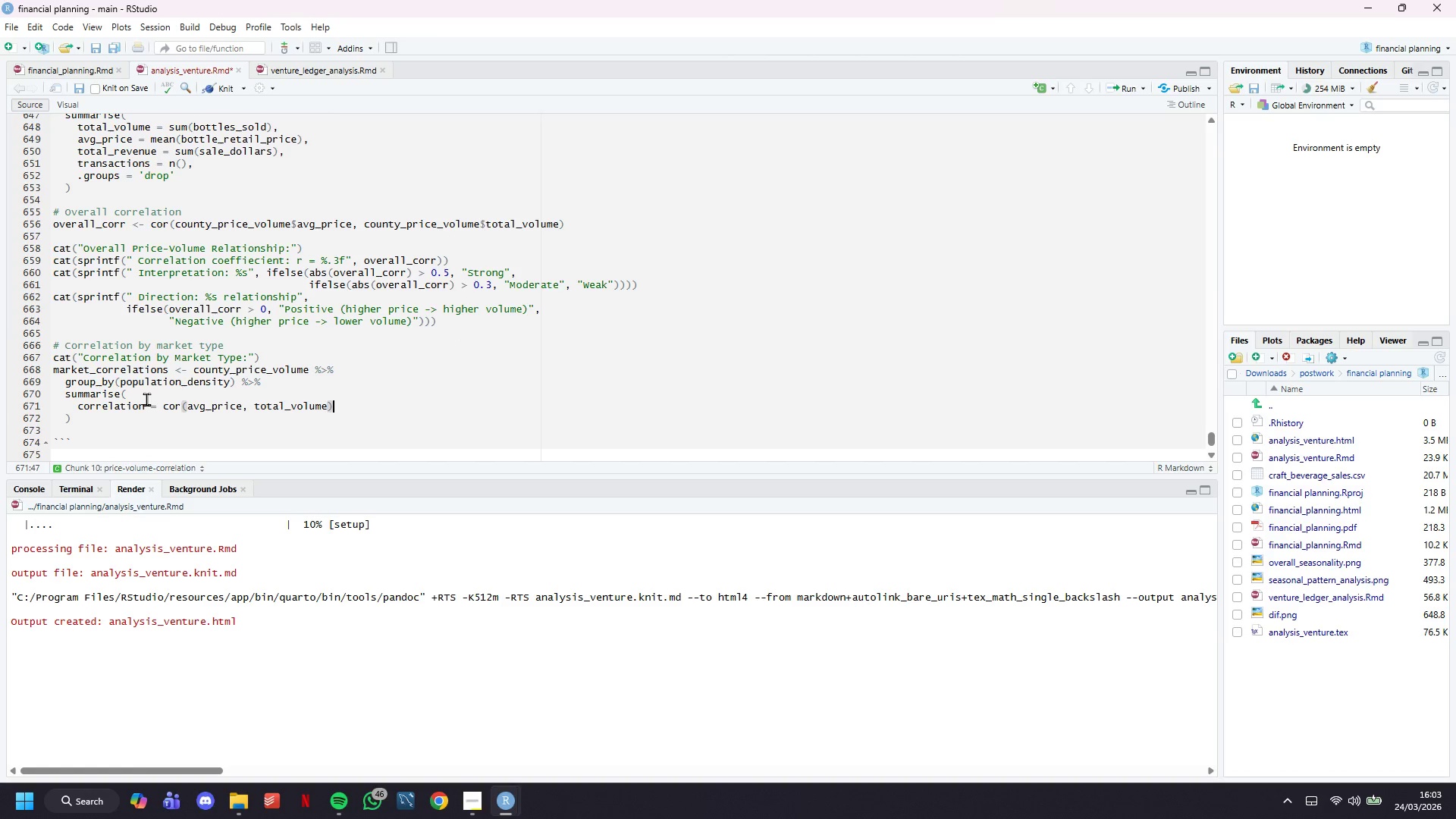 
 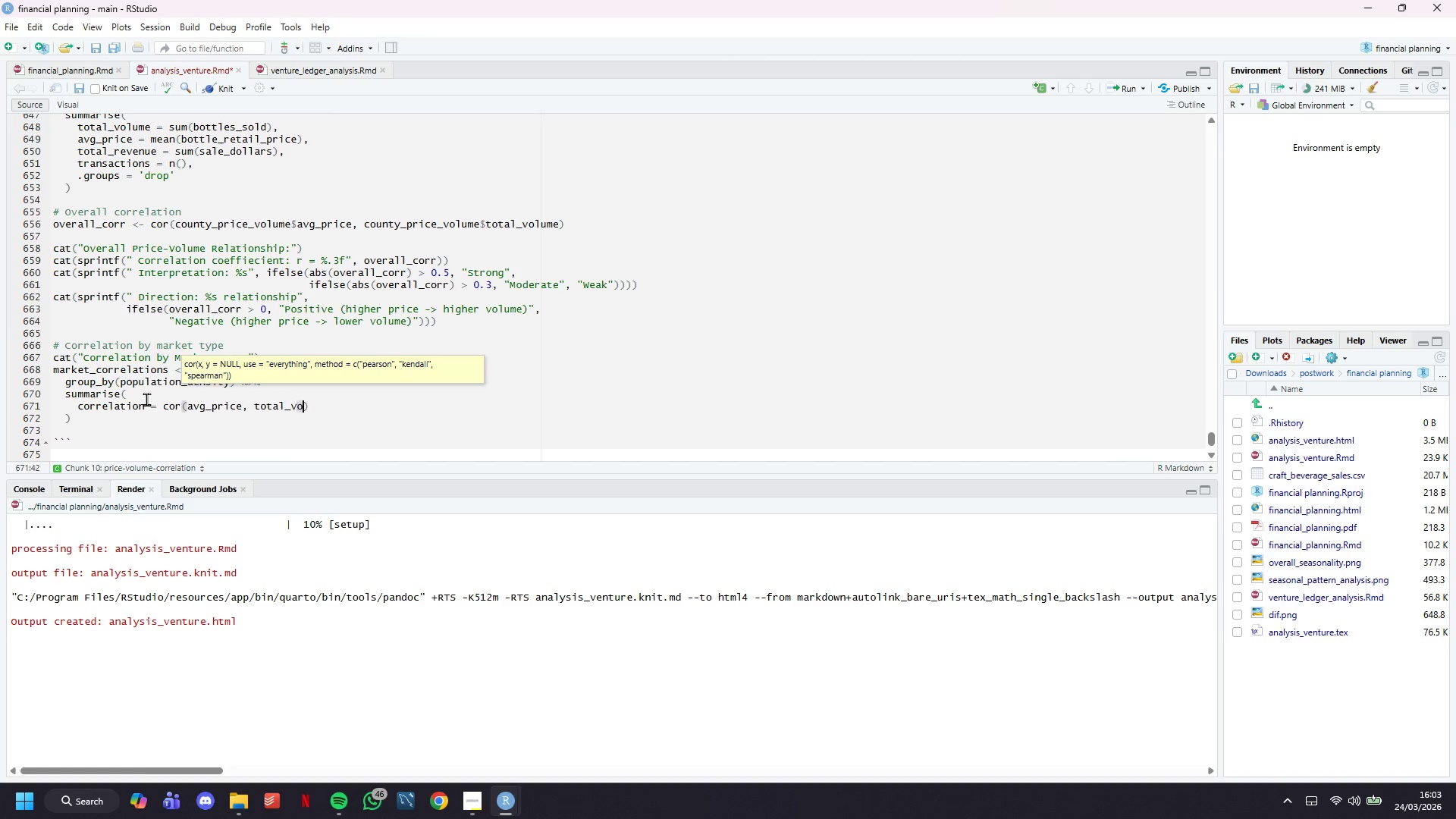 
key(ArrowRight)
 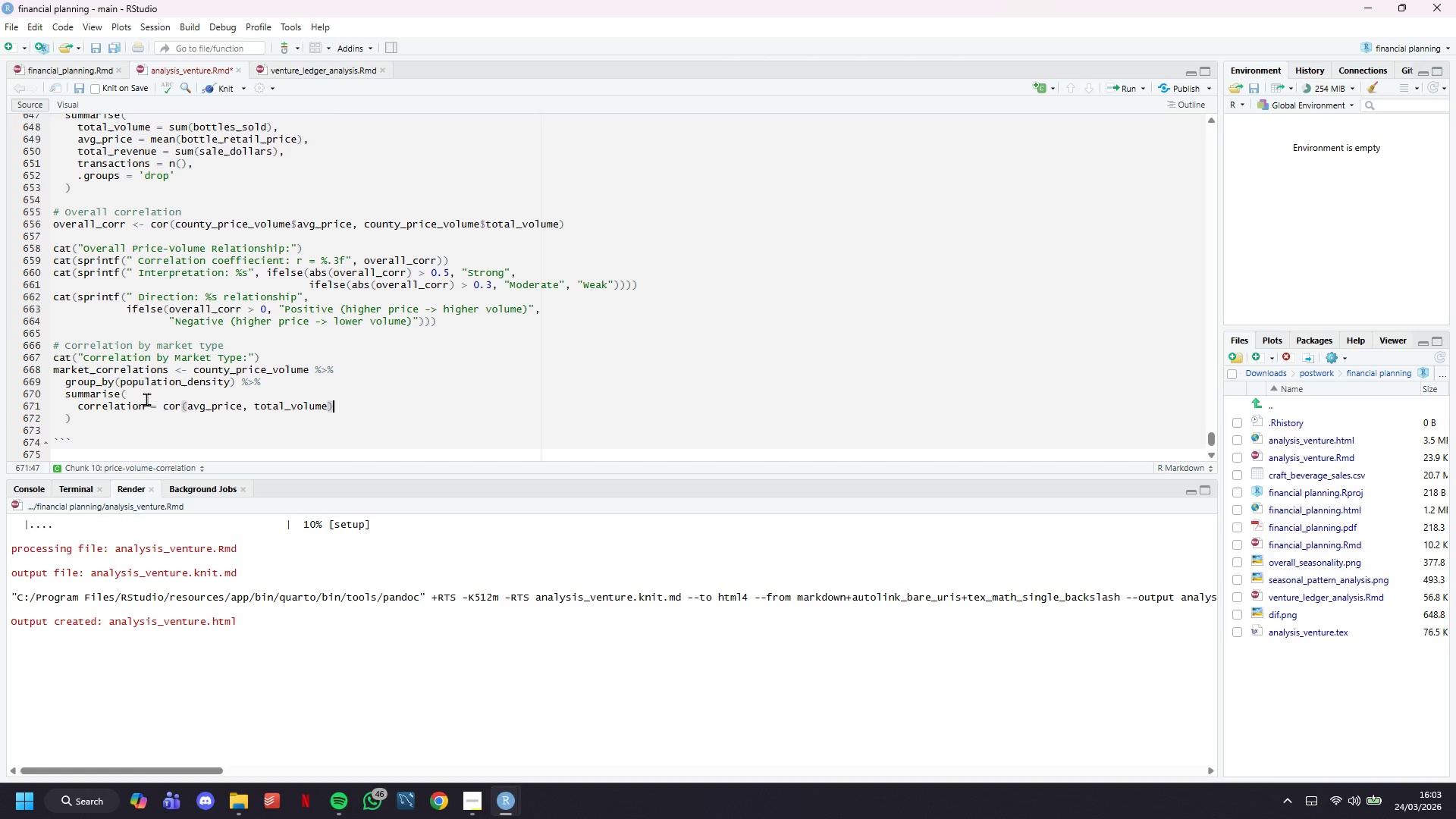 
key(Comma)
 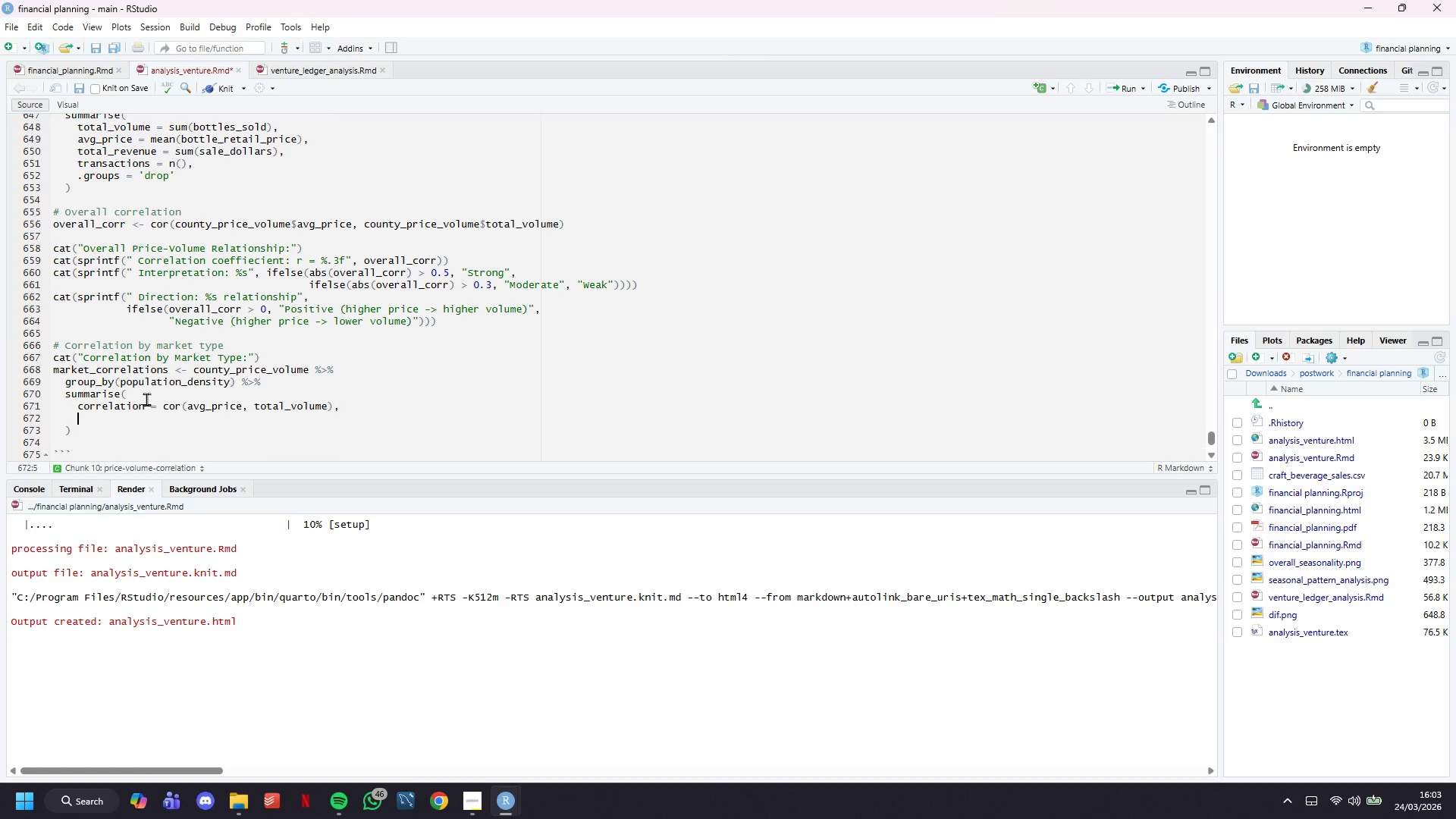 
key(Enter)
 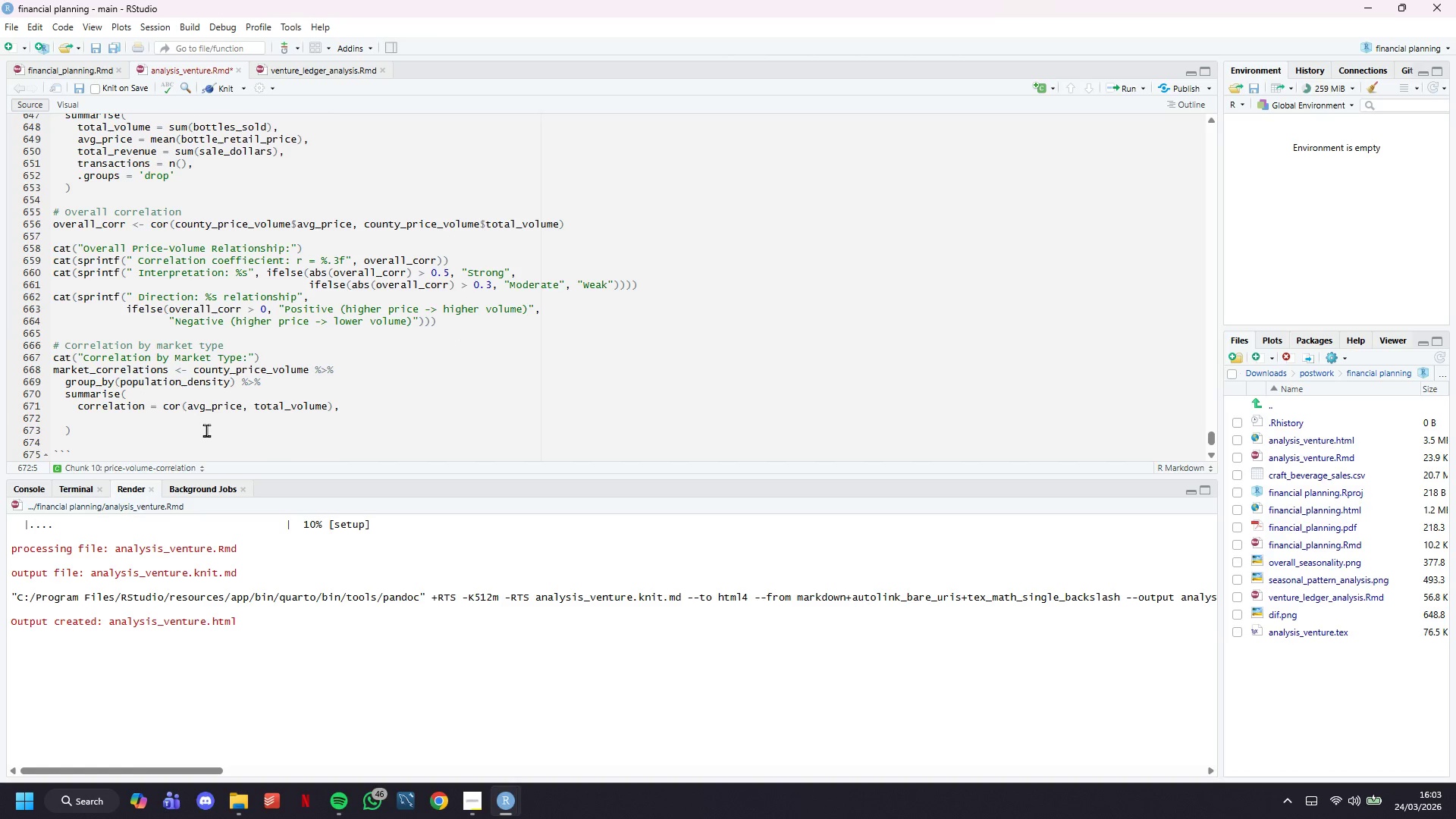 
type(n_observations = n()
 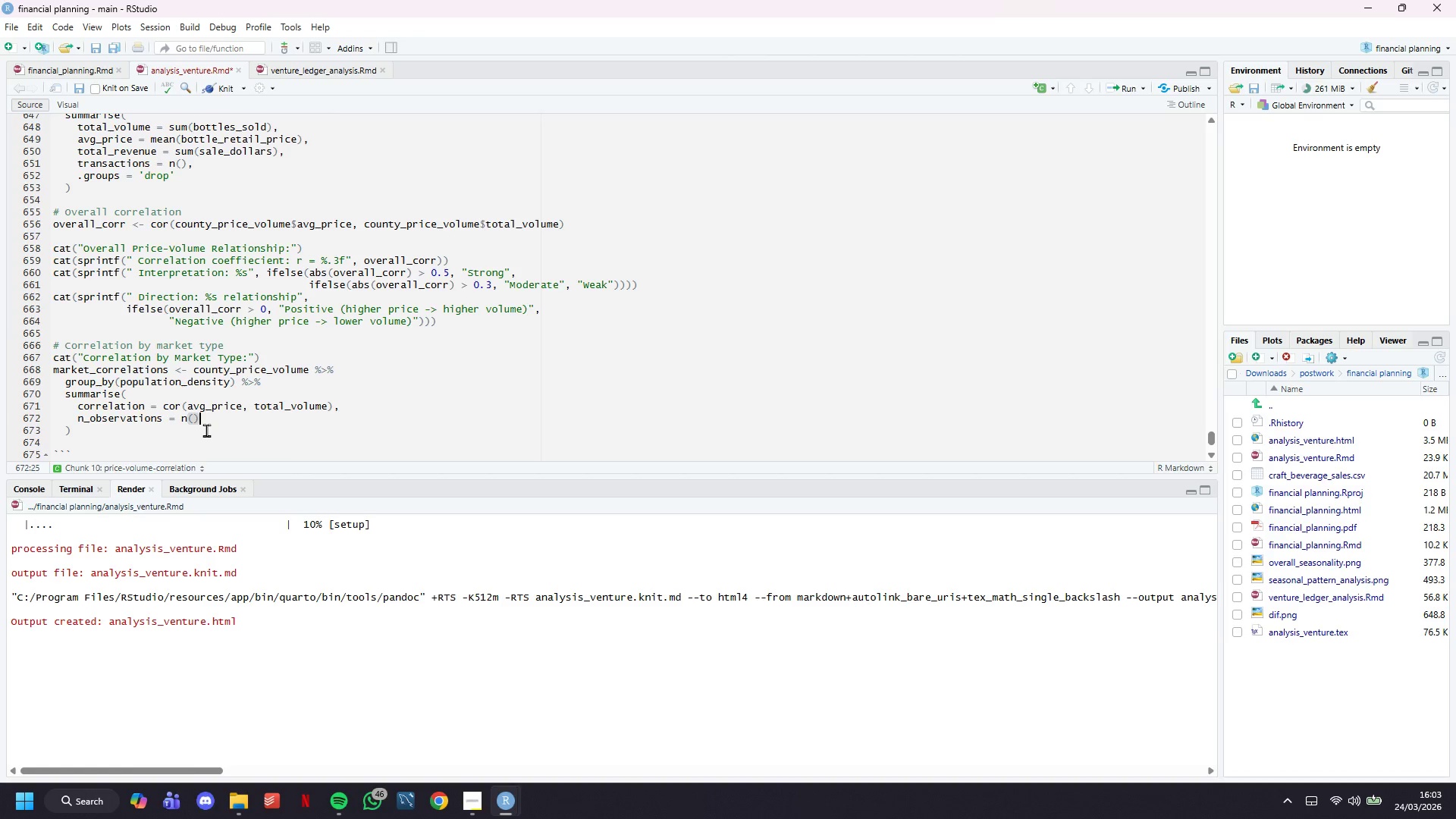 
 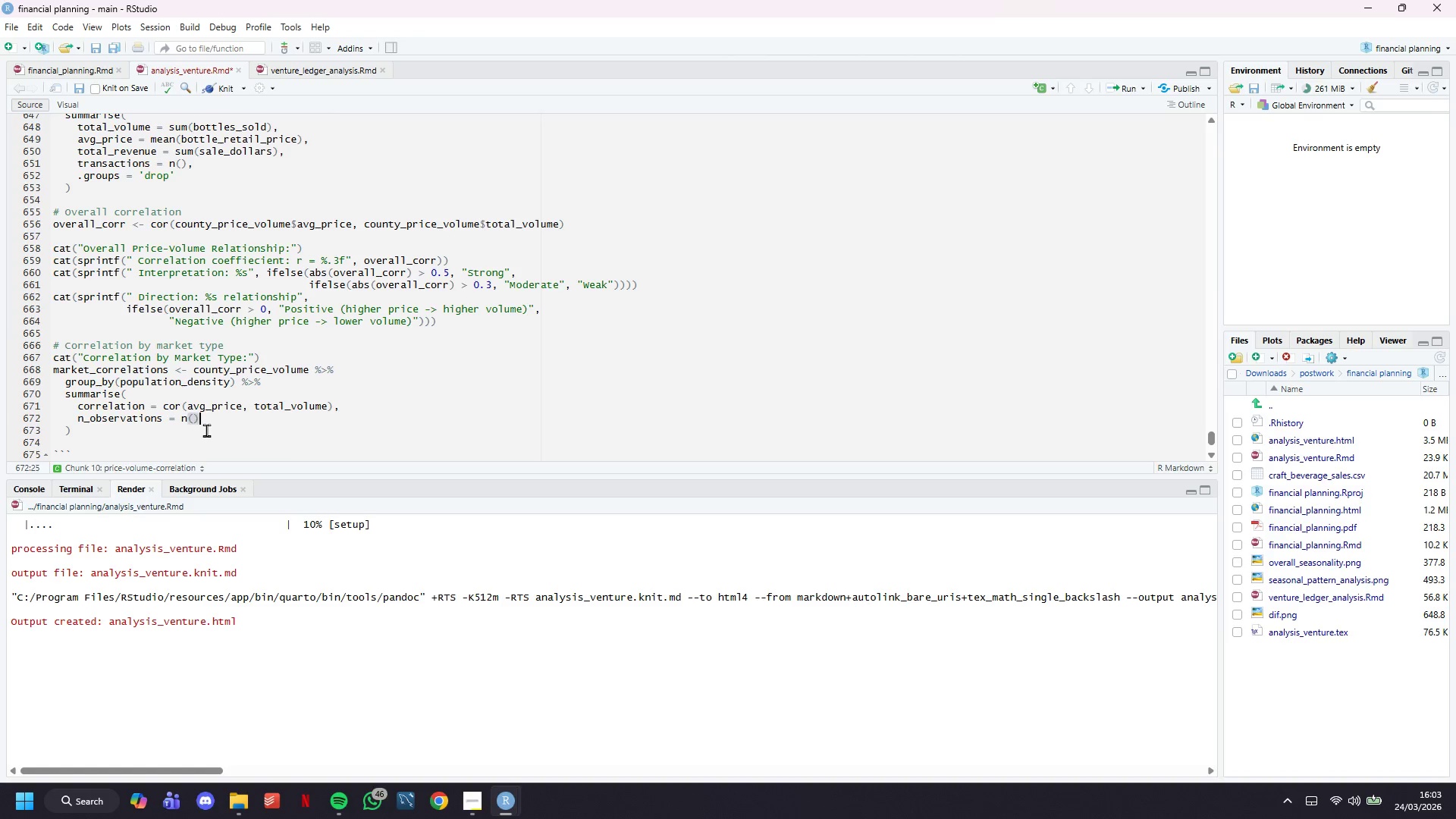 
key(ArrowRight)
 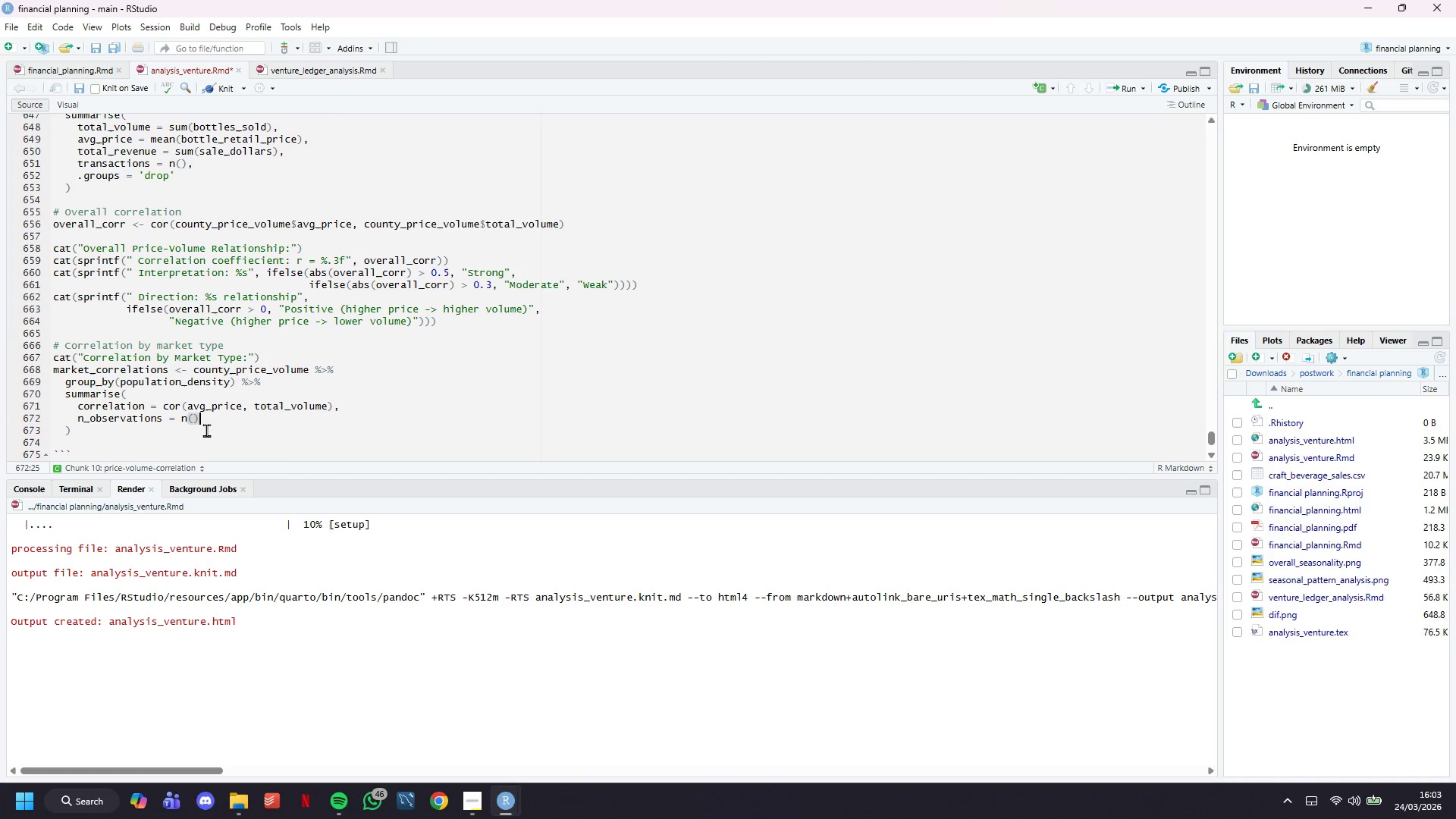 
key(Comma)
 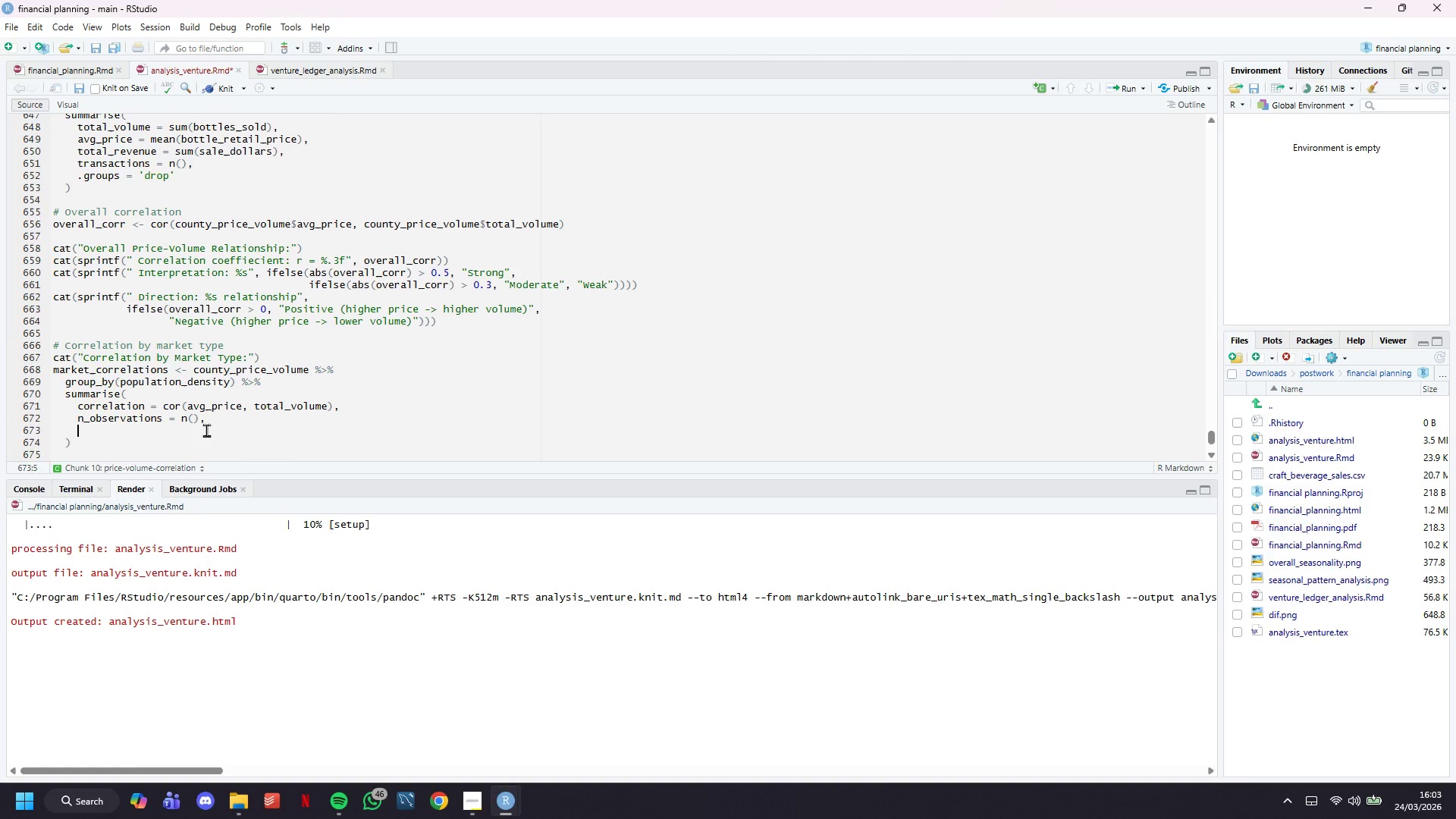 
key(Enter)
 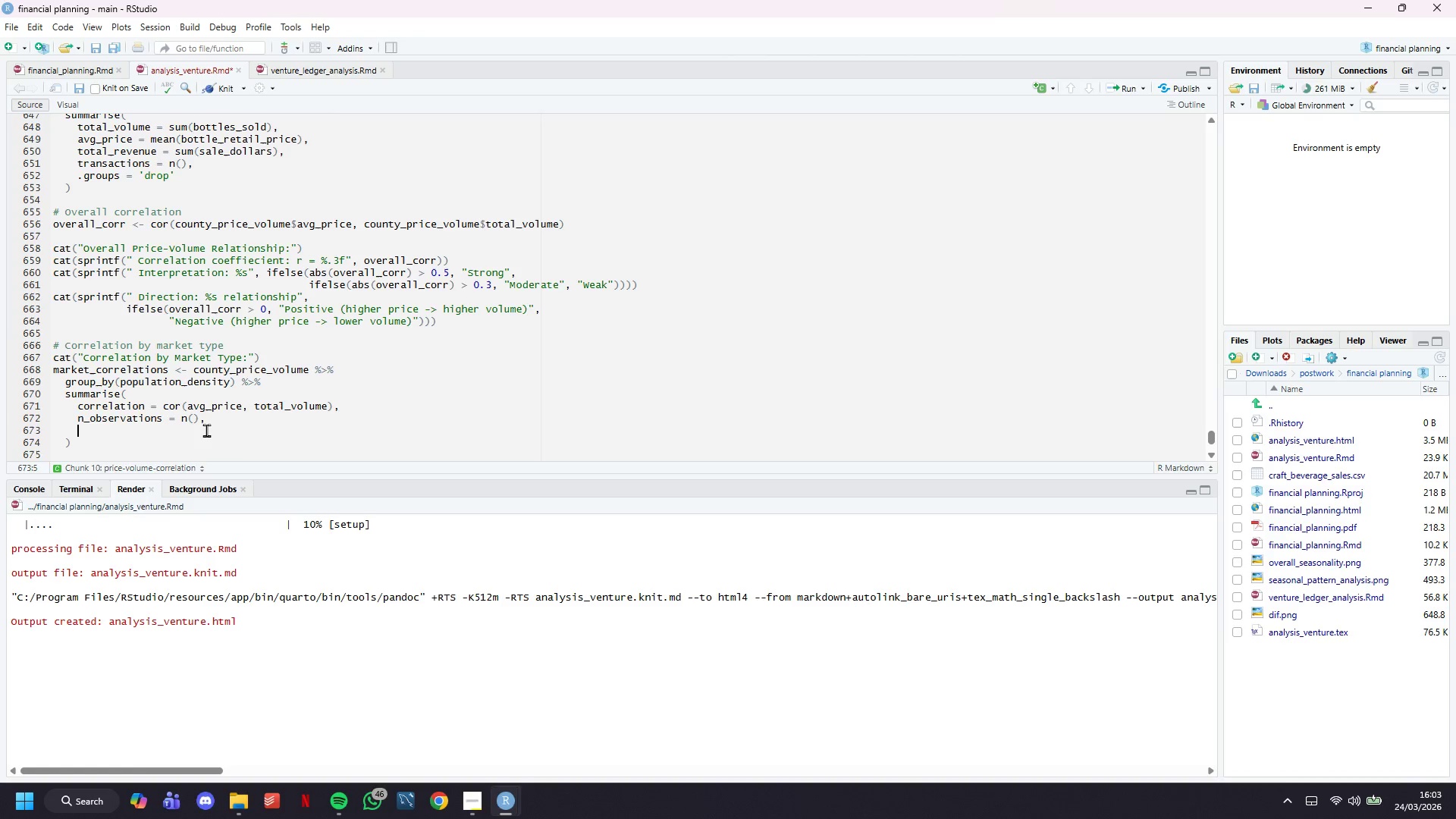 
type(.groups = '')
 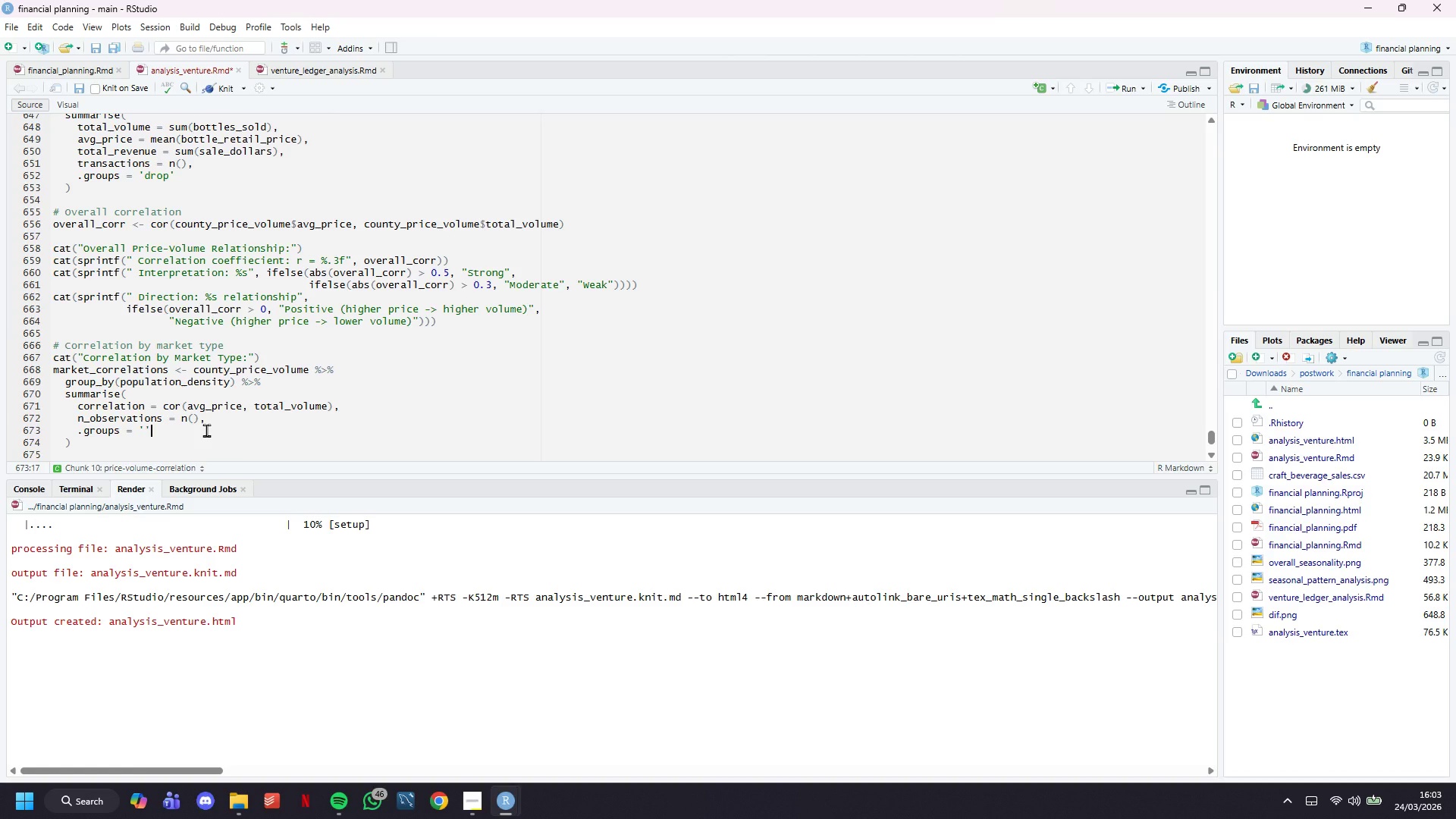 
key(ArrowLeft)
 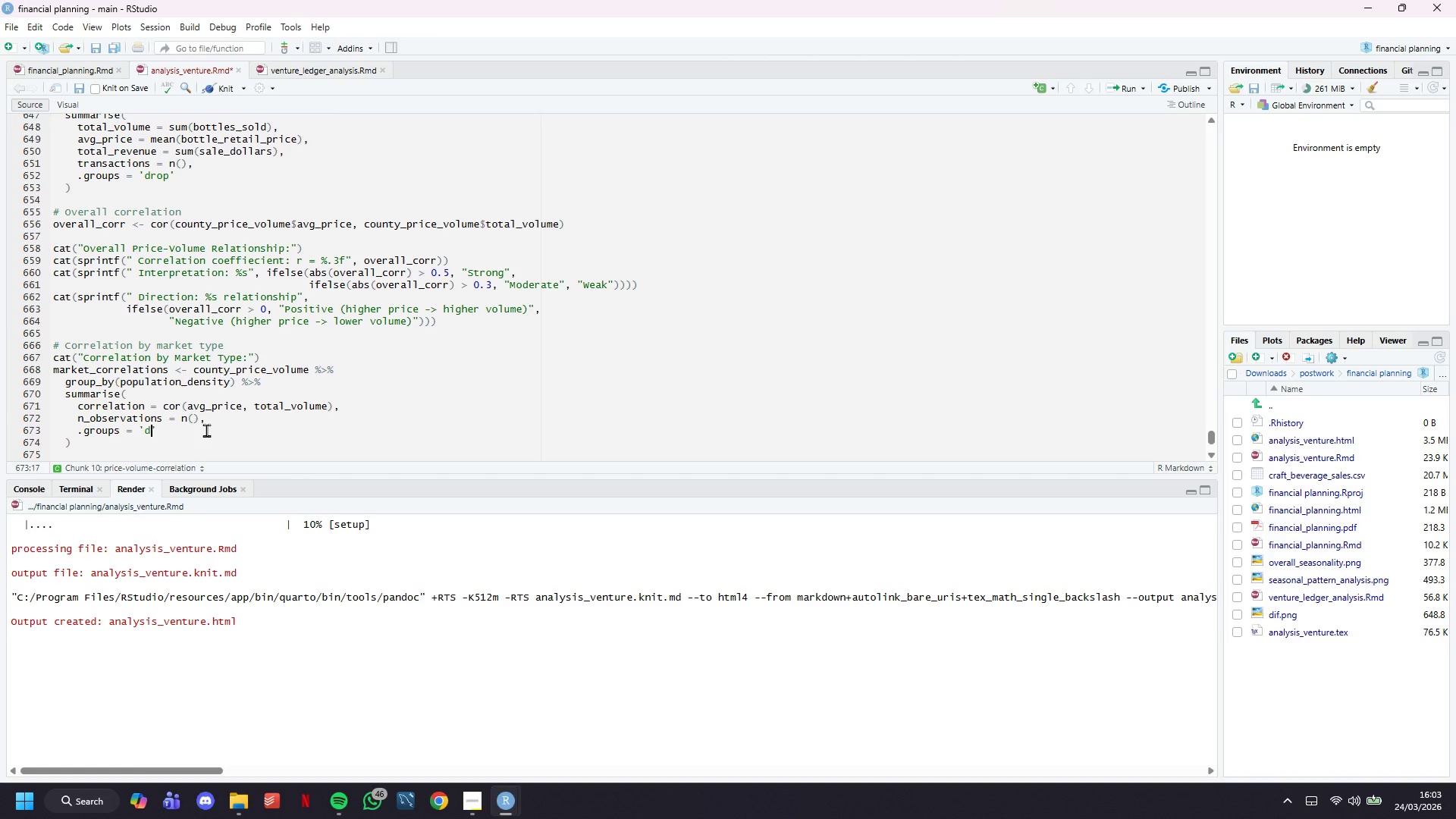 
type(drop)
 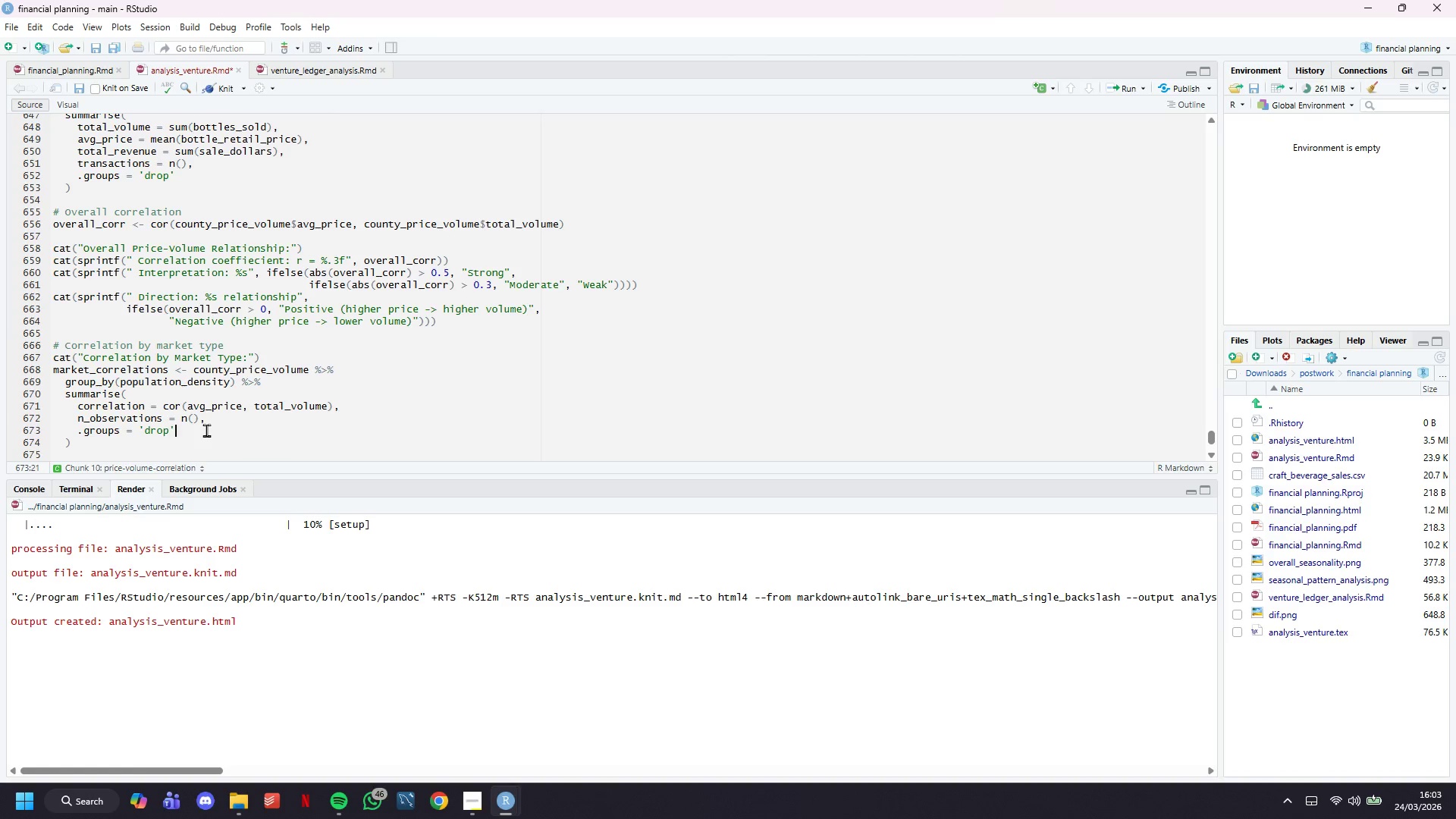 
key(ArrowRight)
 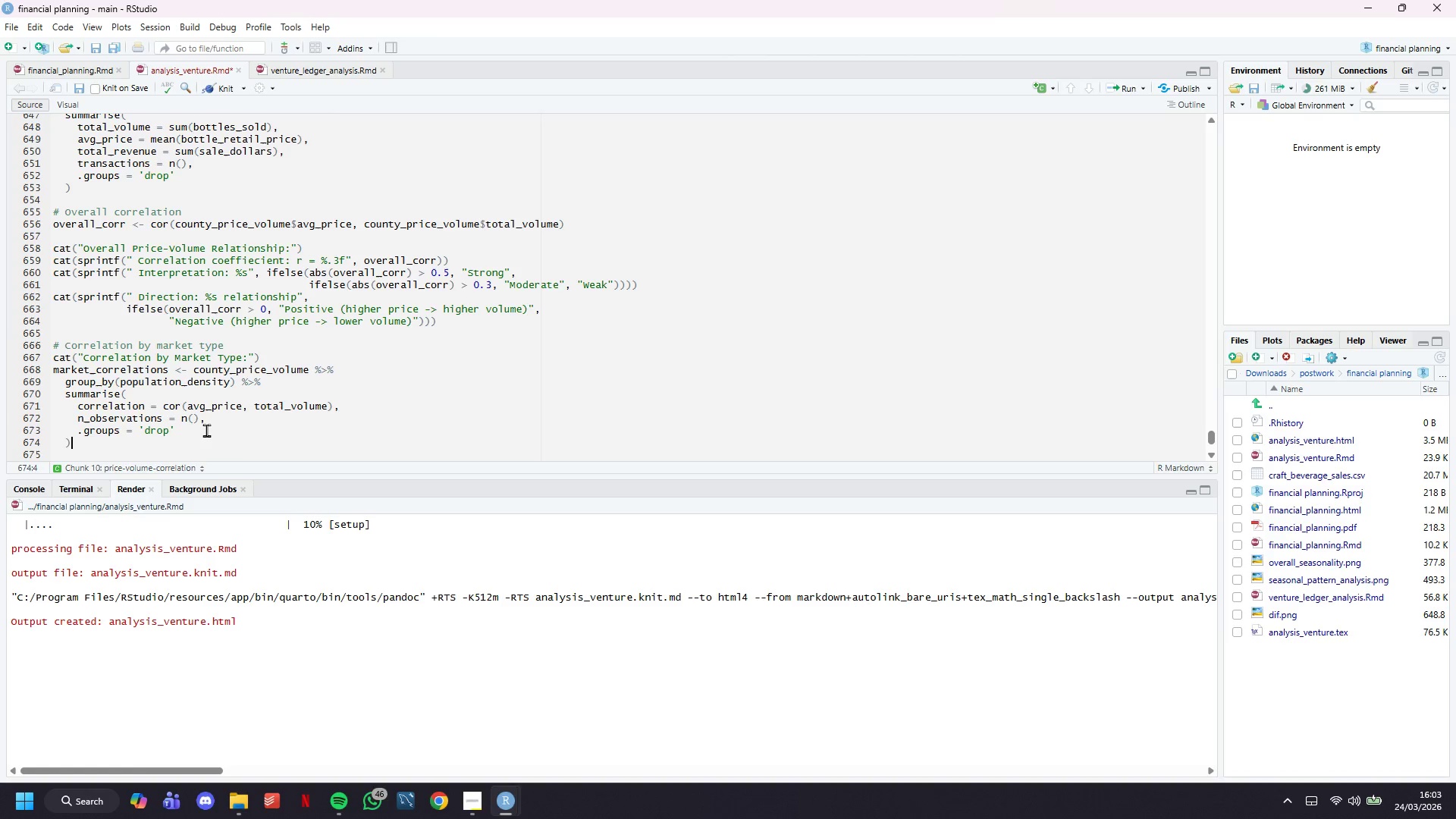 
key(ArrowDown)
 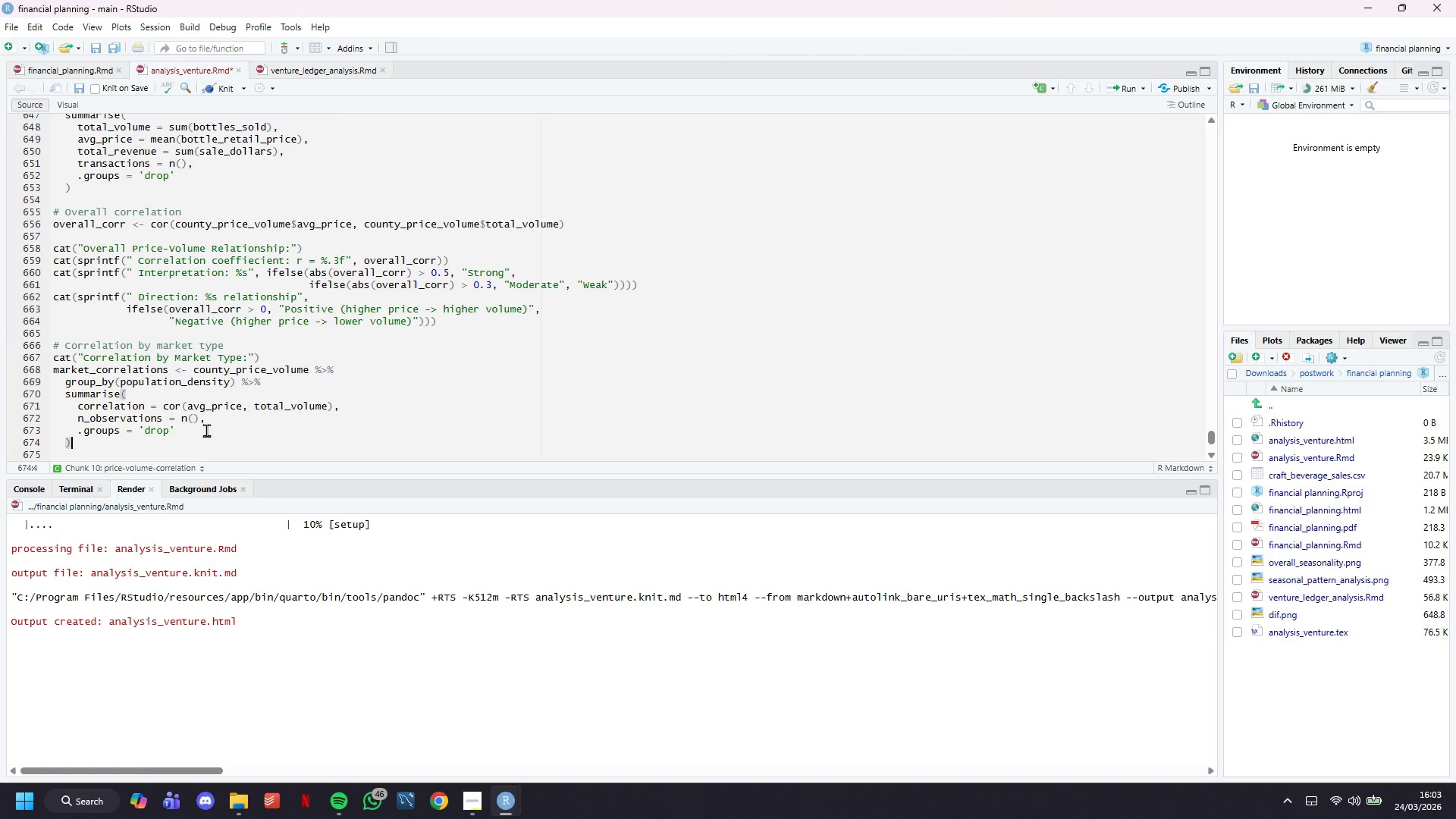 
key(Enter)
 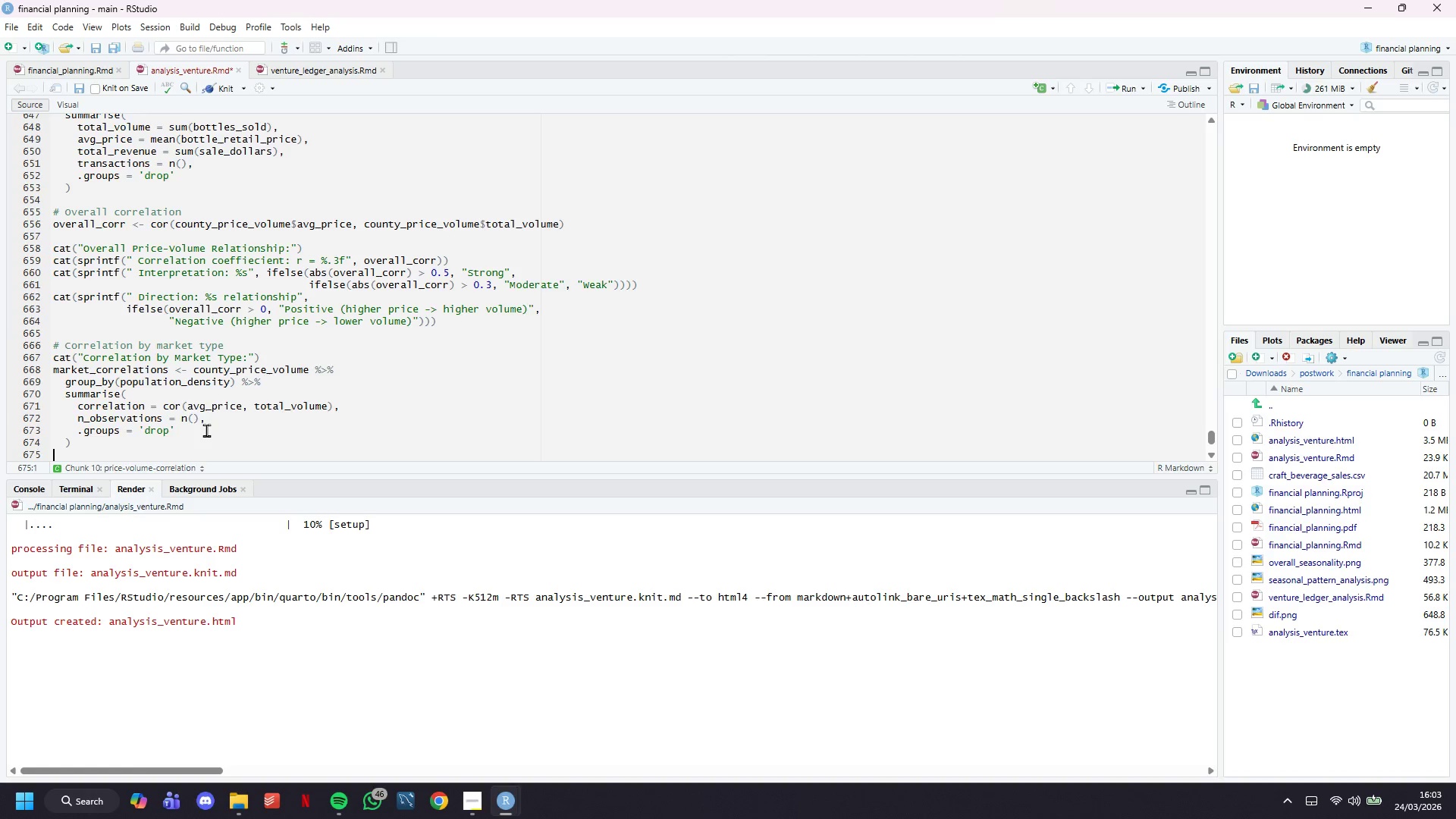 
key(Enter)
 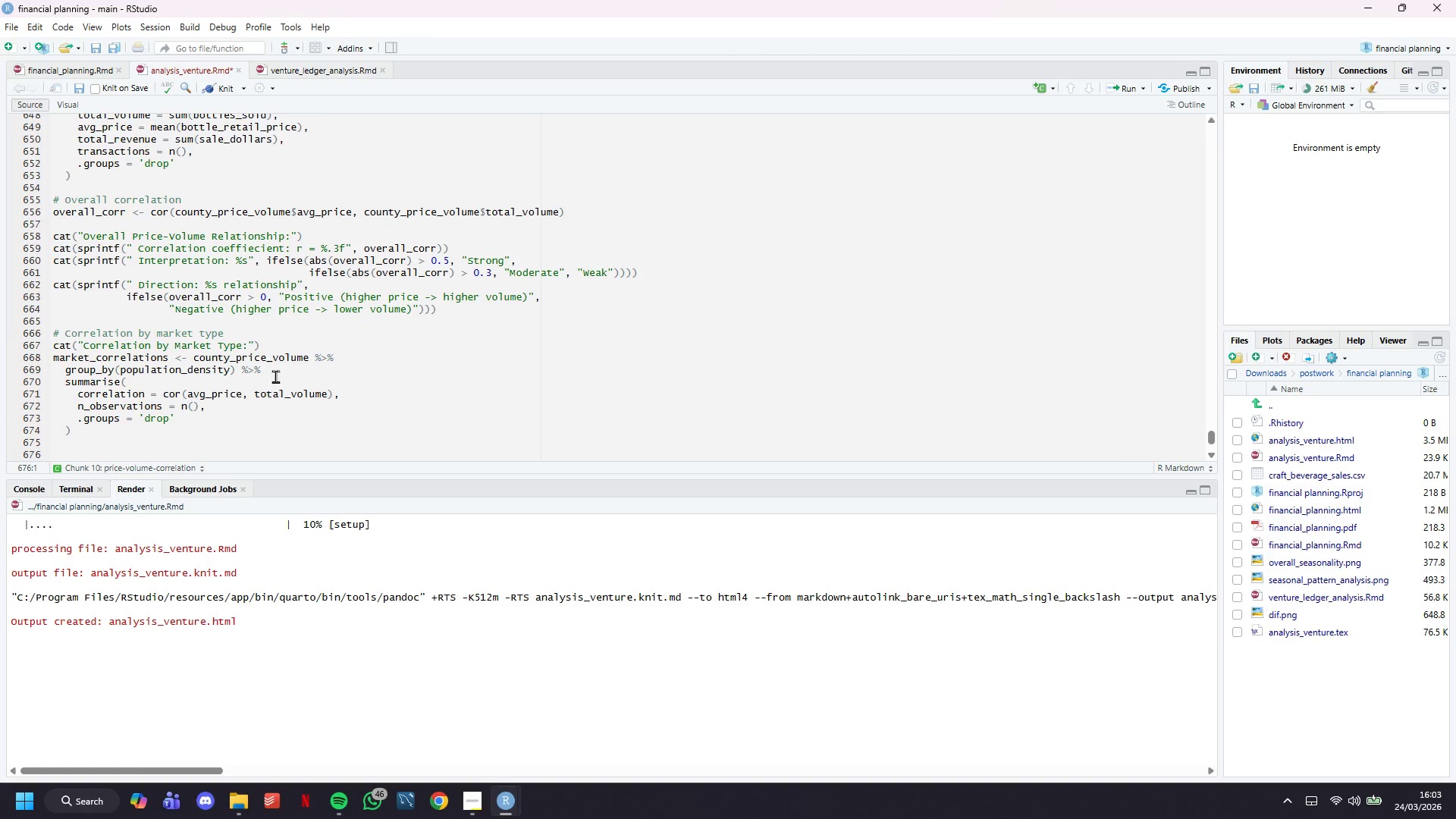 
scroll: coordinate [298, 360], scroll_direction: down, amount: 6.0
 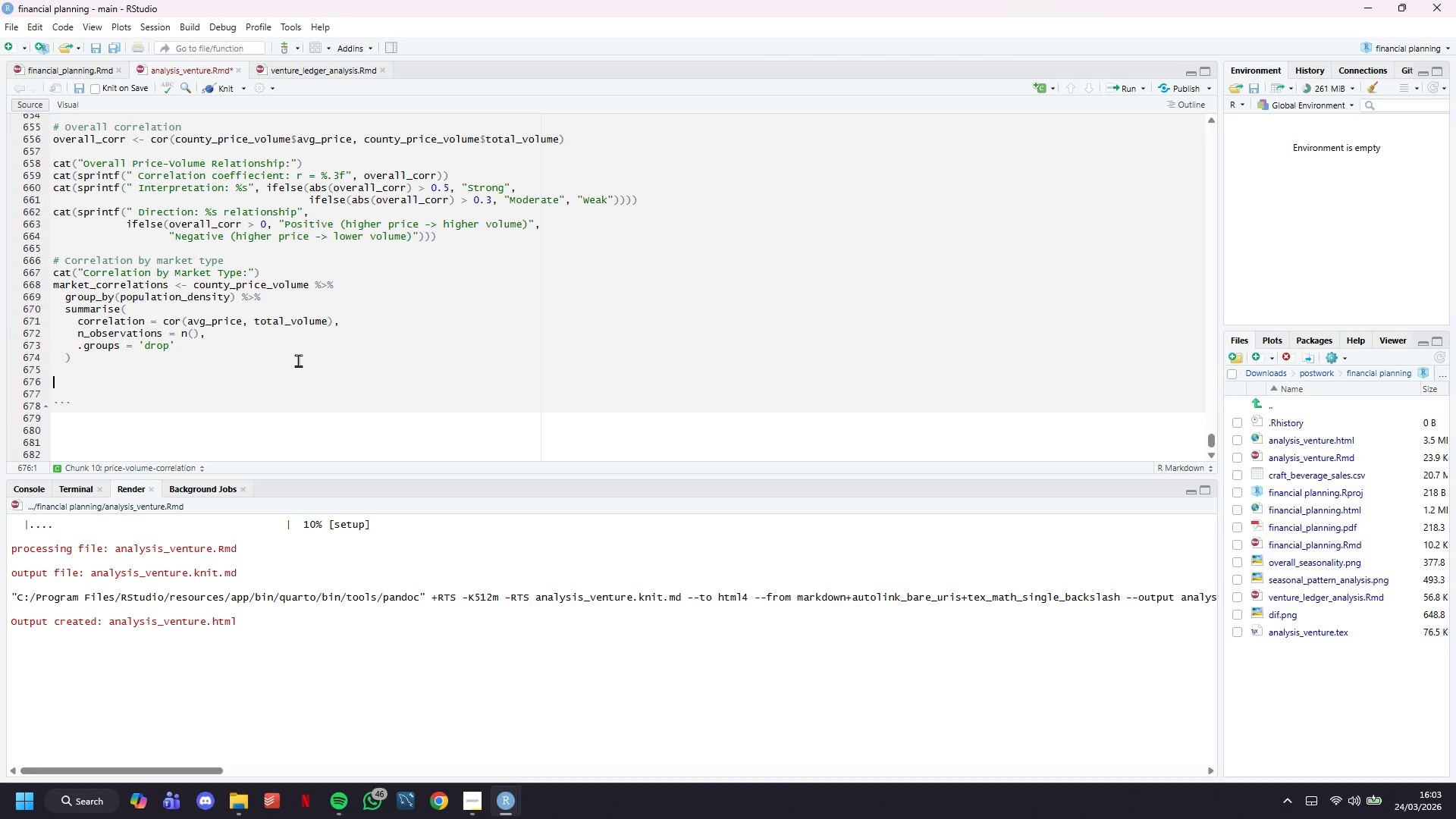 
type(kable(market_correlations,)
 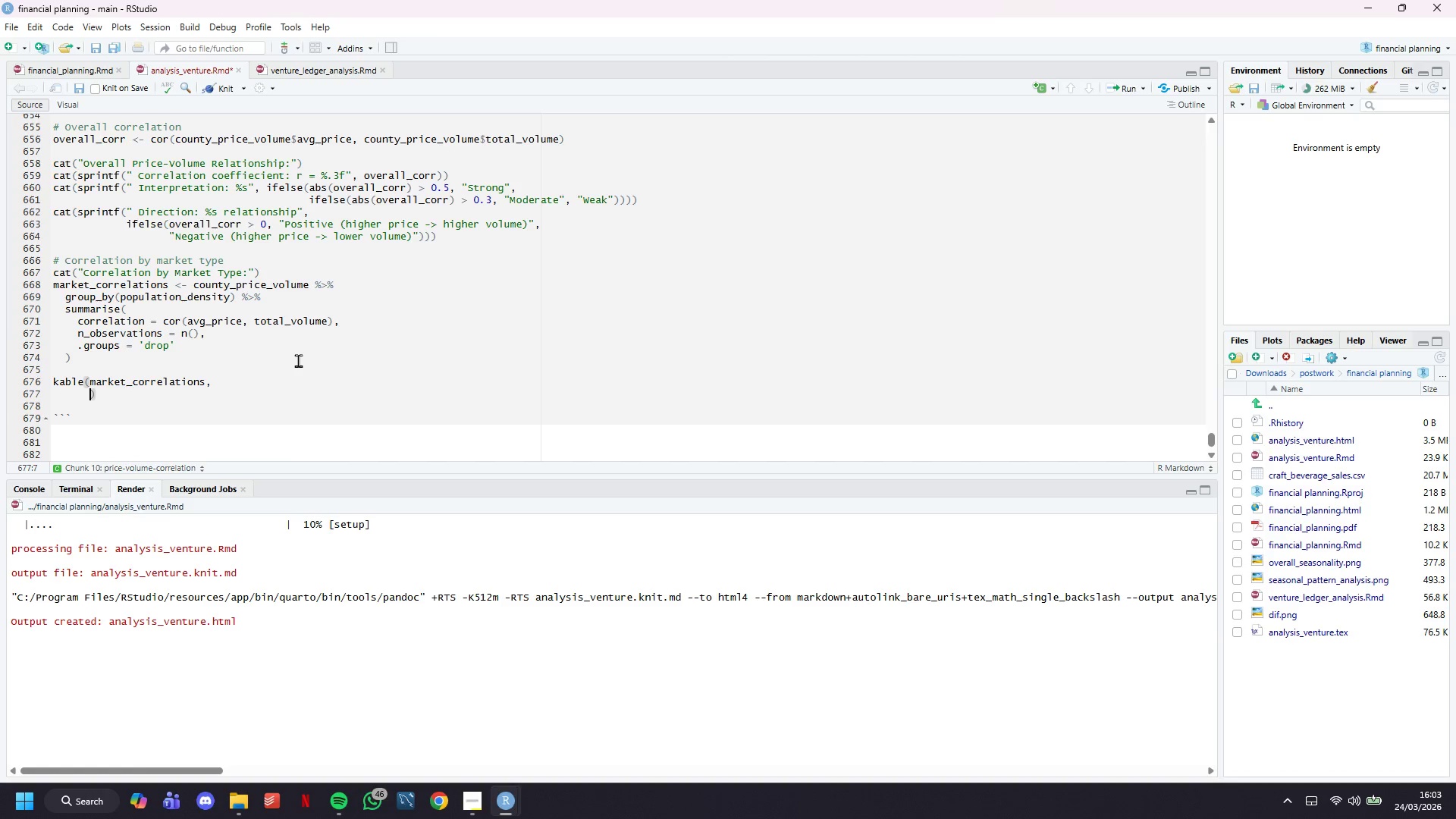 
 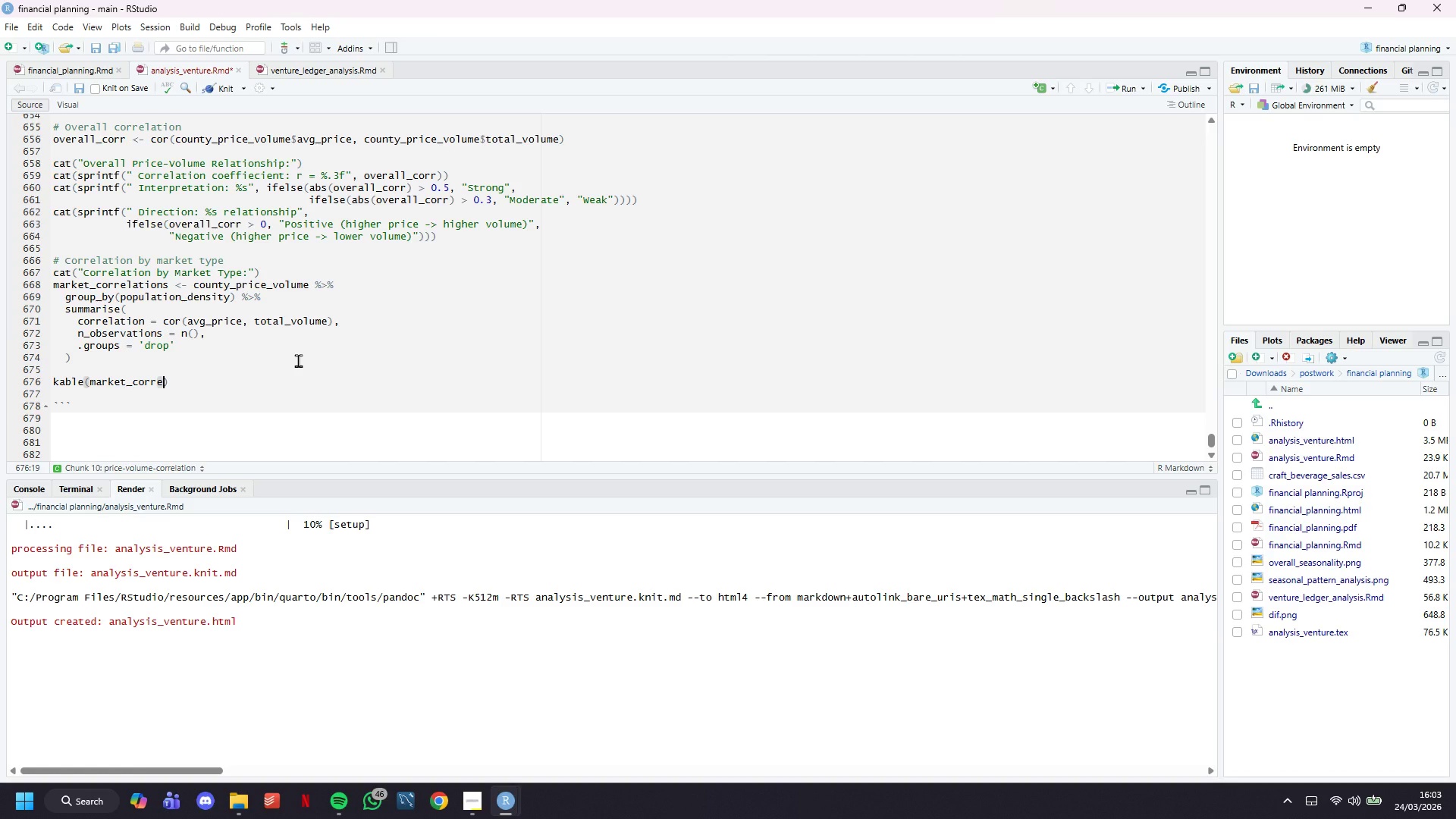 
key(Enter)
 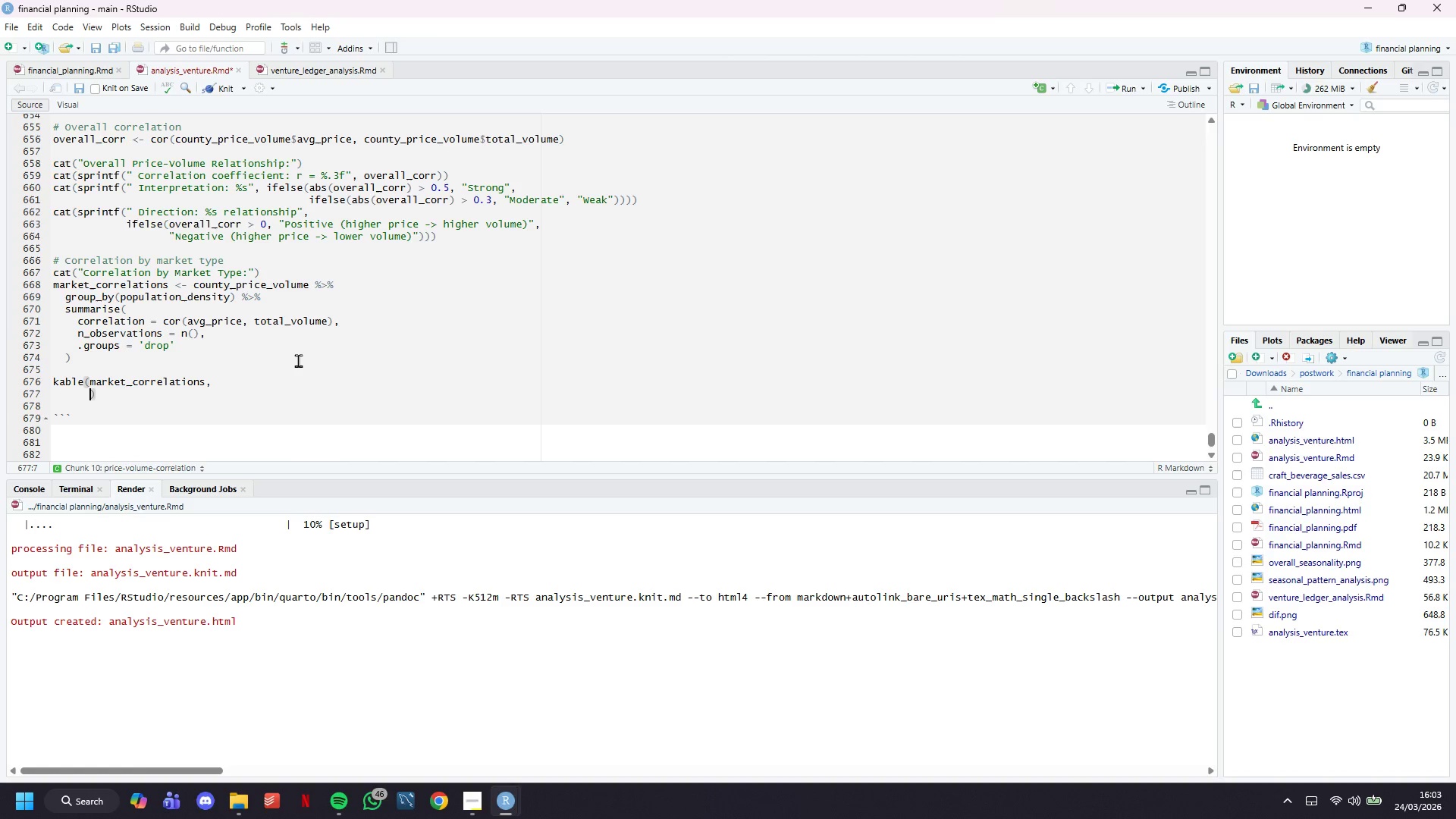 
type(digits = 3,)
 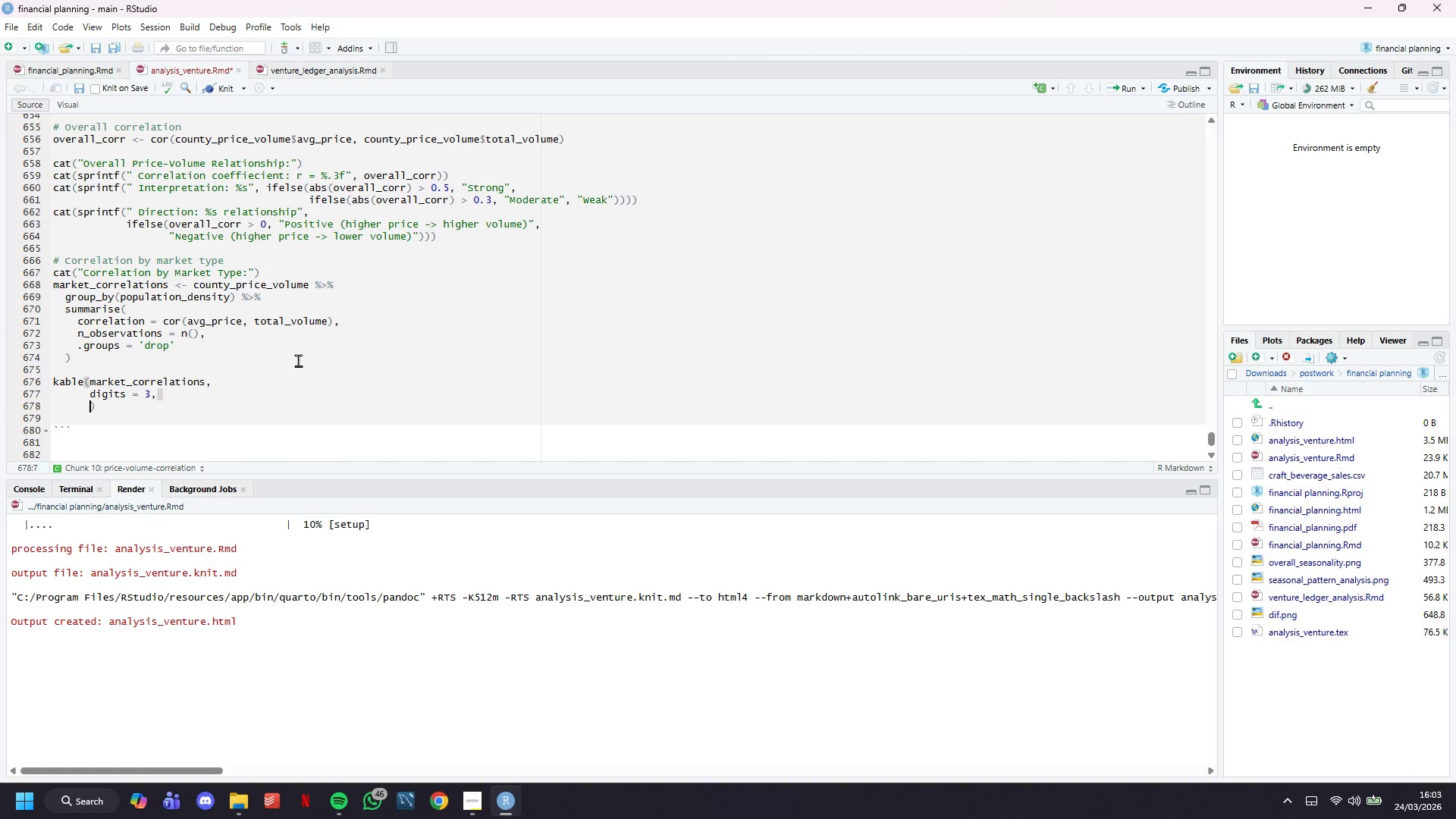 
key(Enter)
 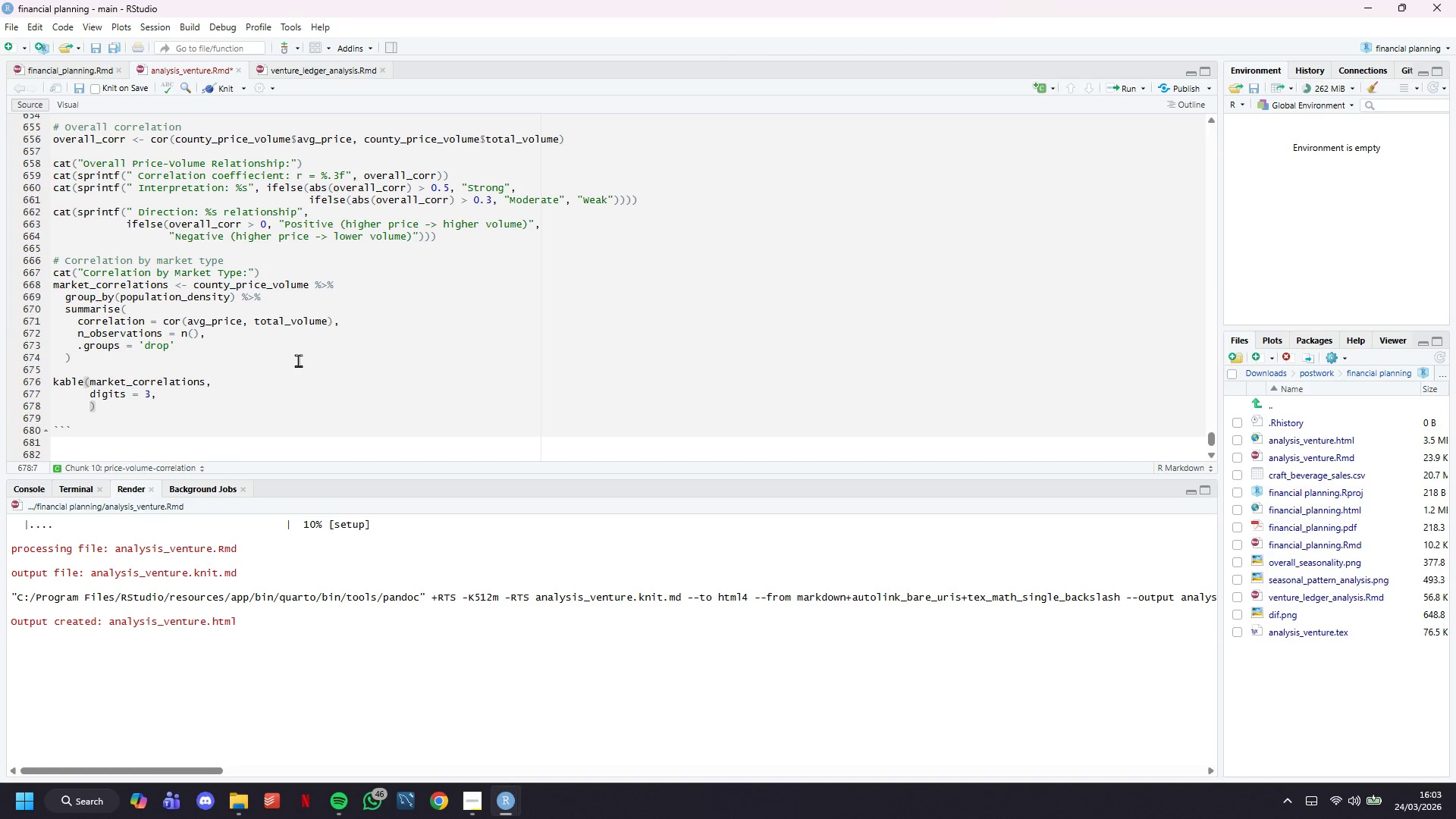 
type(col.names = c("Market Tye)
key(Backspace)
type(pe)
 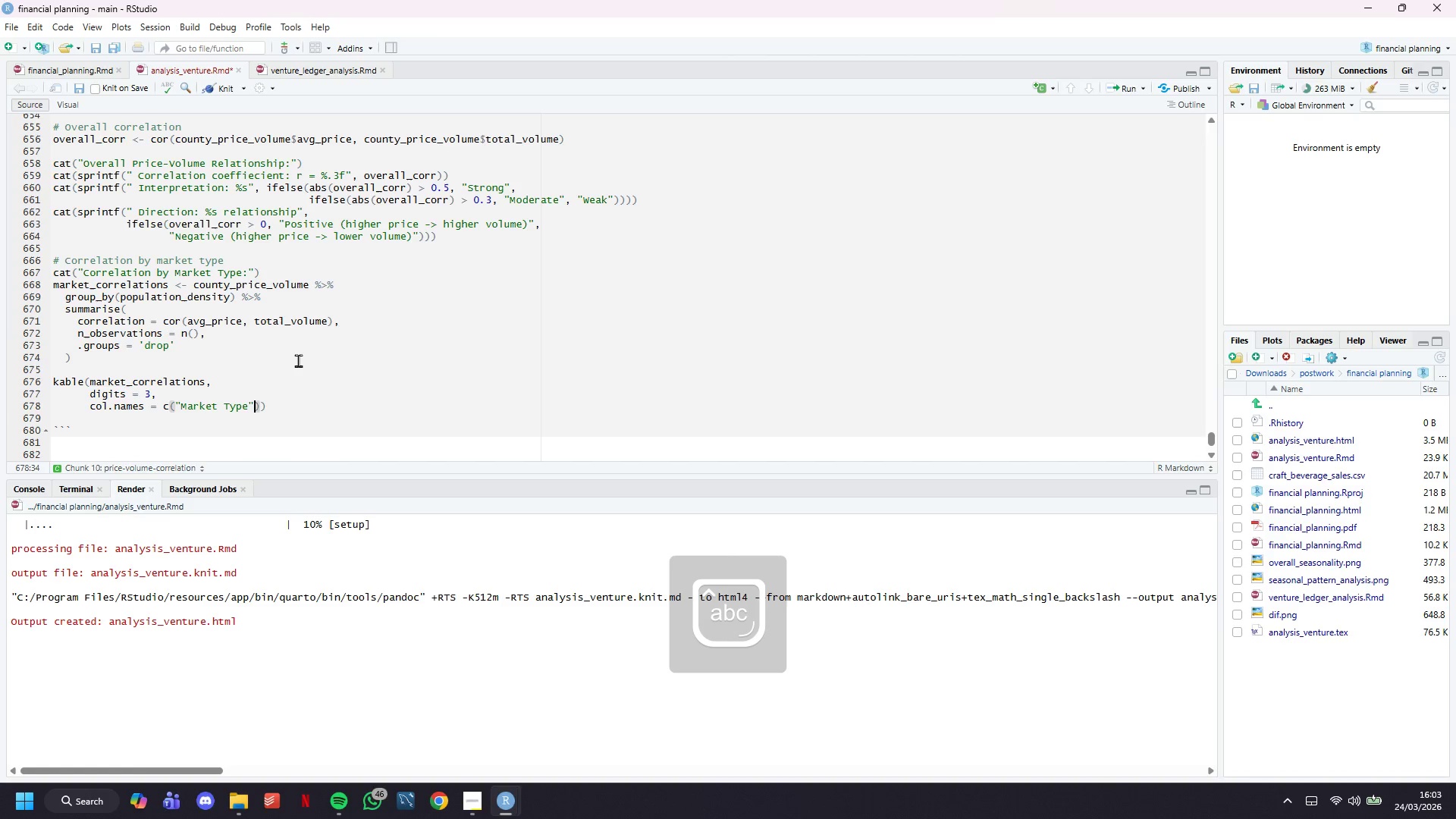 
 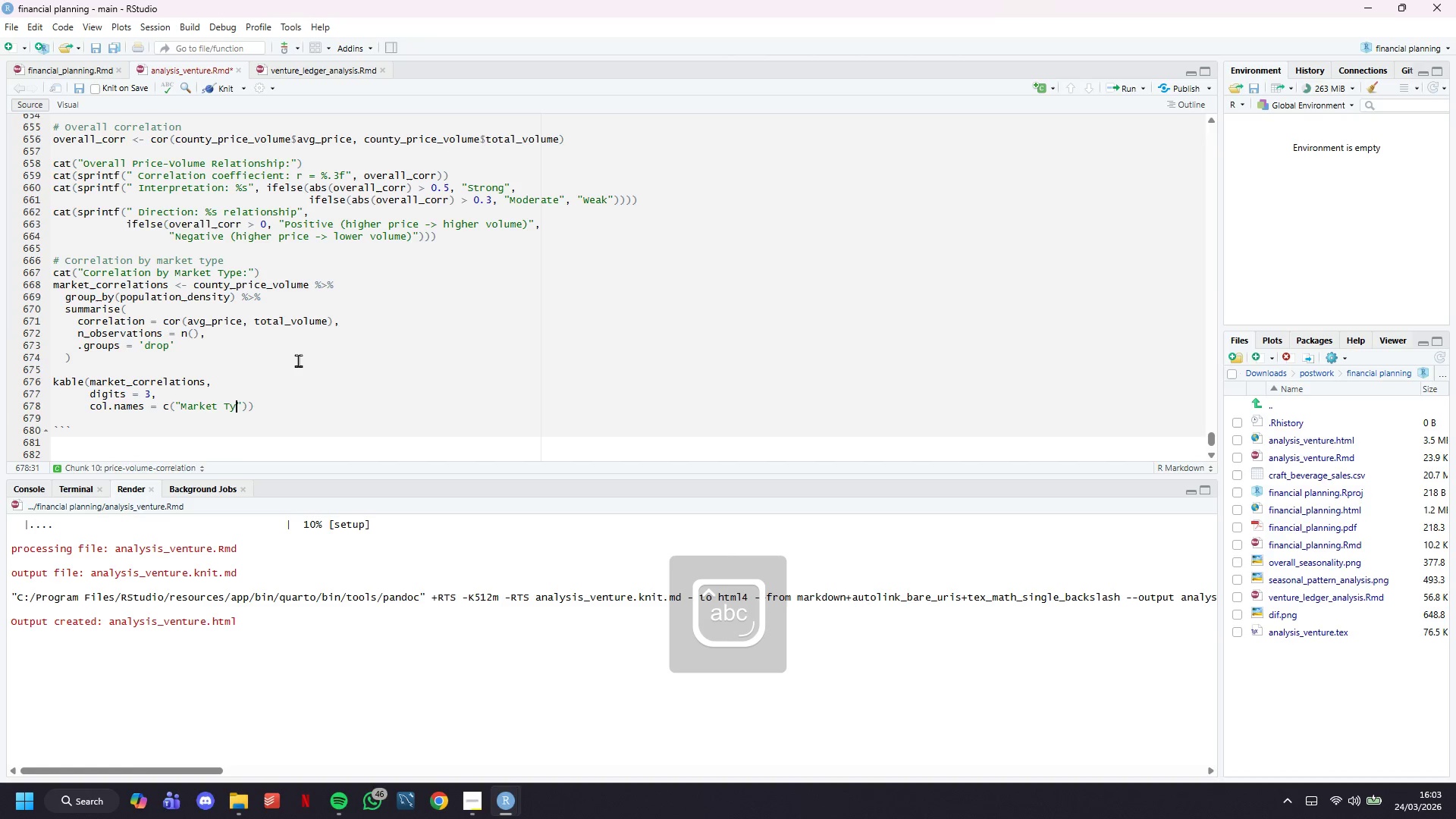 
key(ArrowRight)
 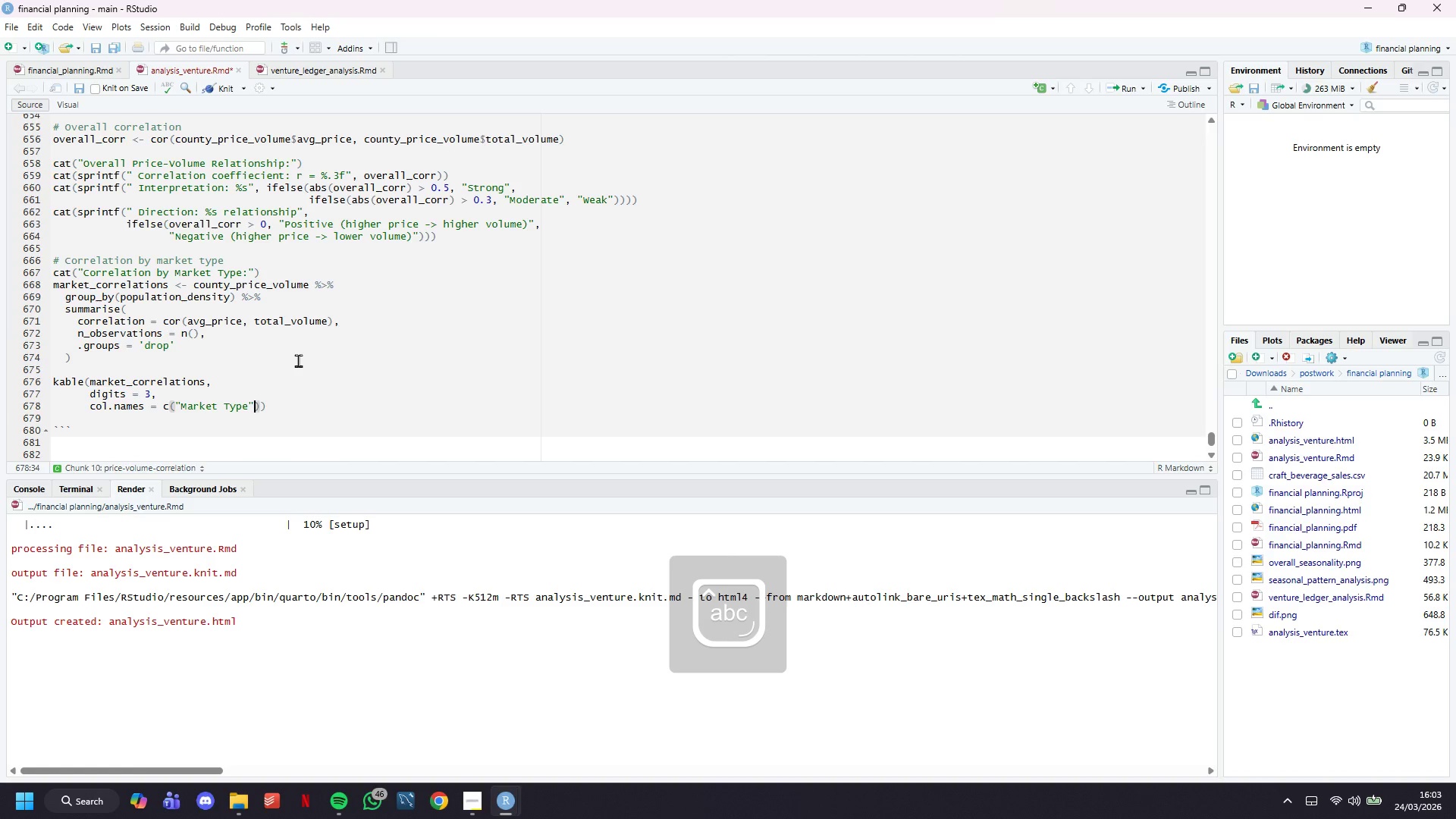 
type(, "Price-Volume Correlation (r))
 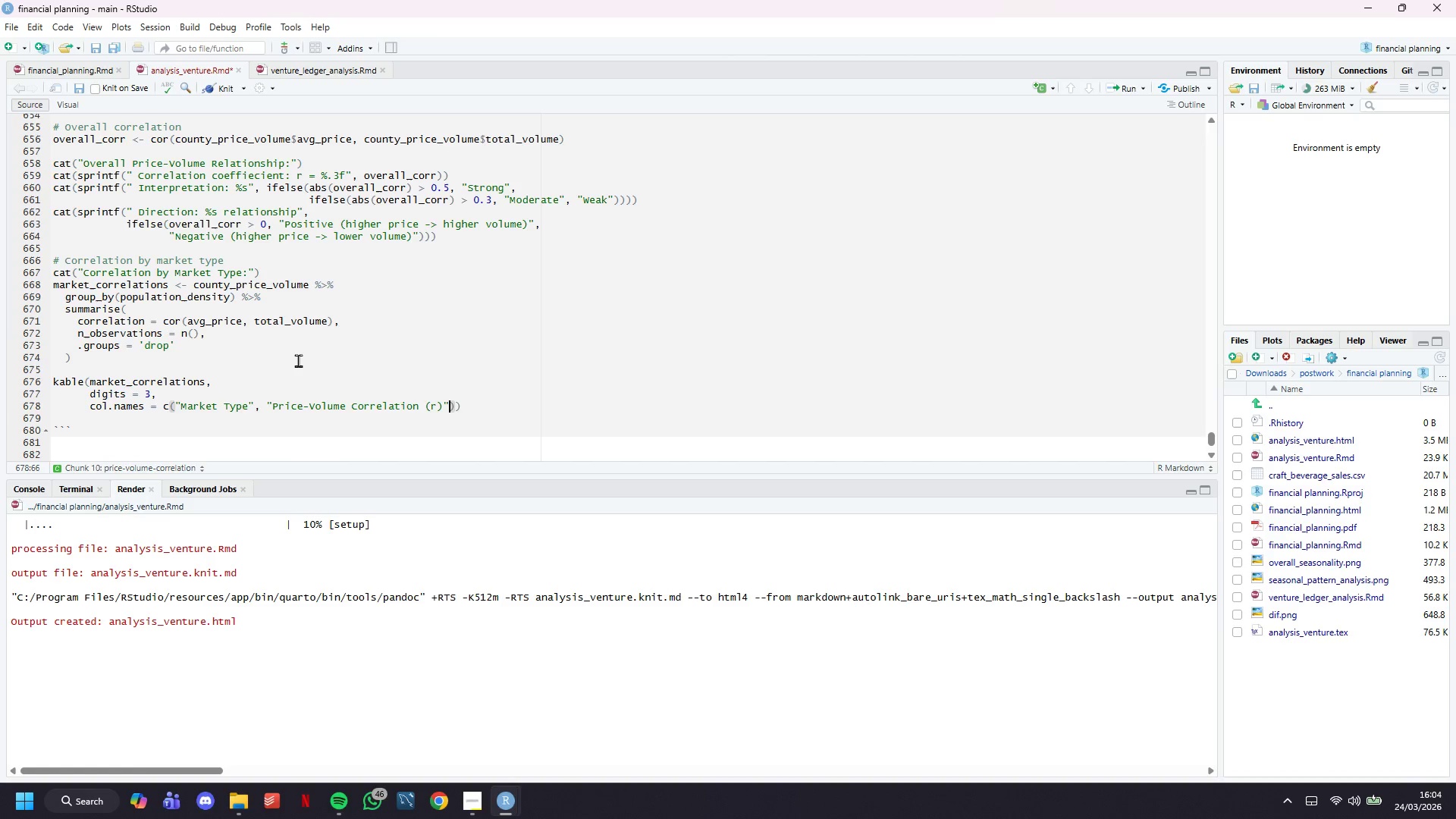 
 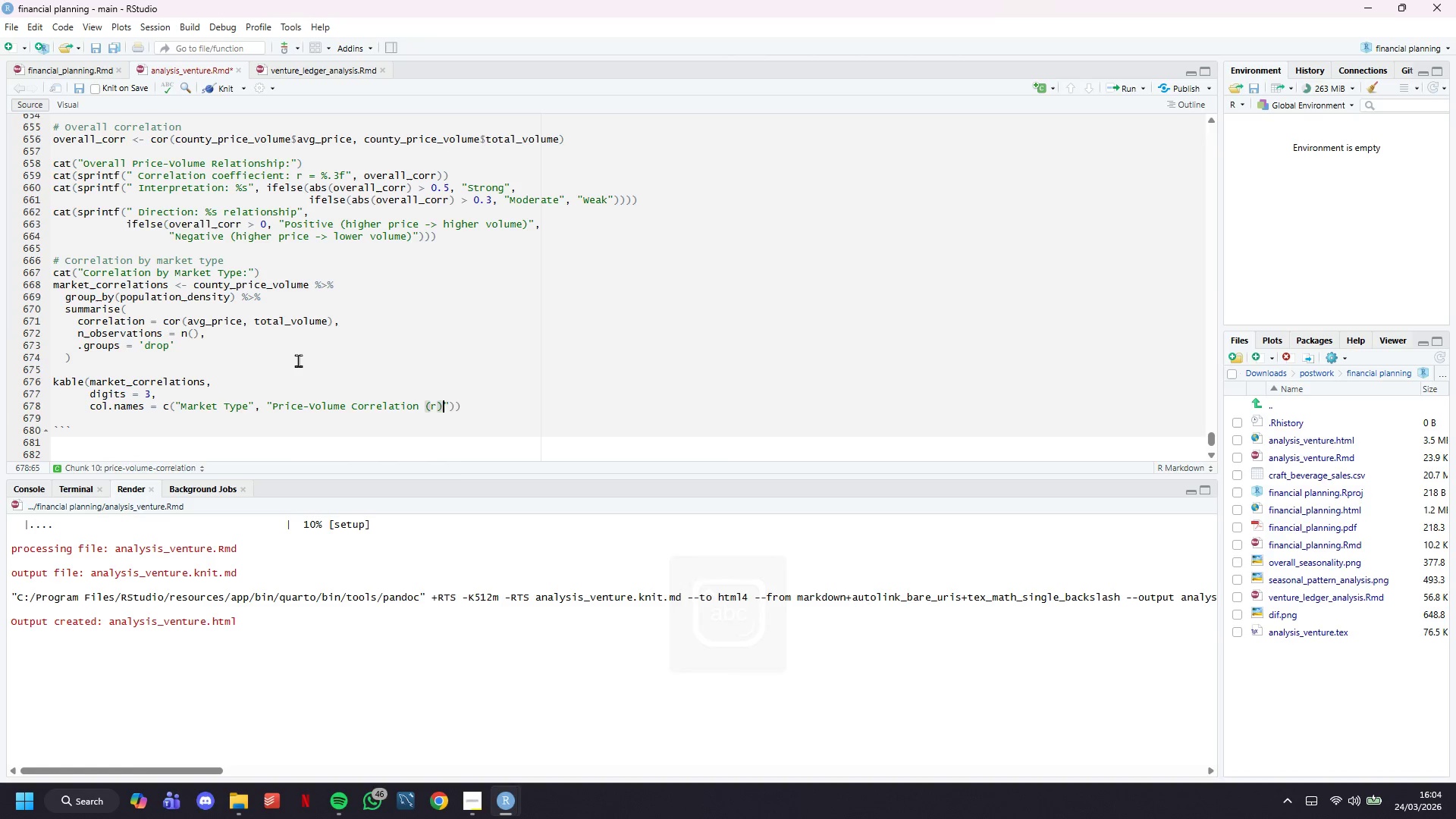 
key(ArrowRight)
 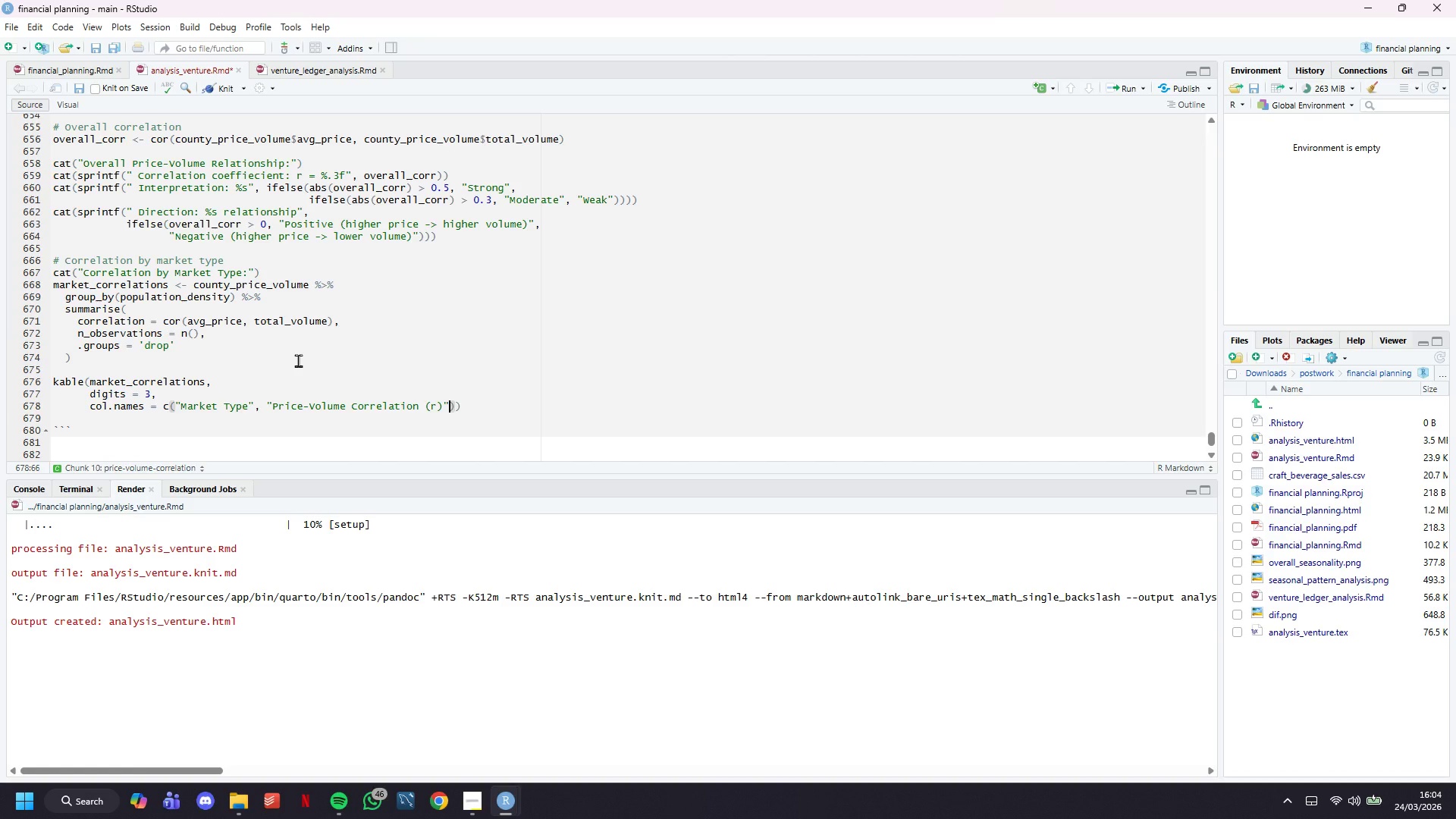 
key(Comma)
 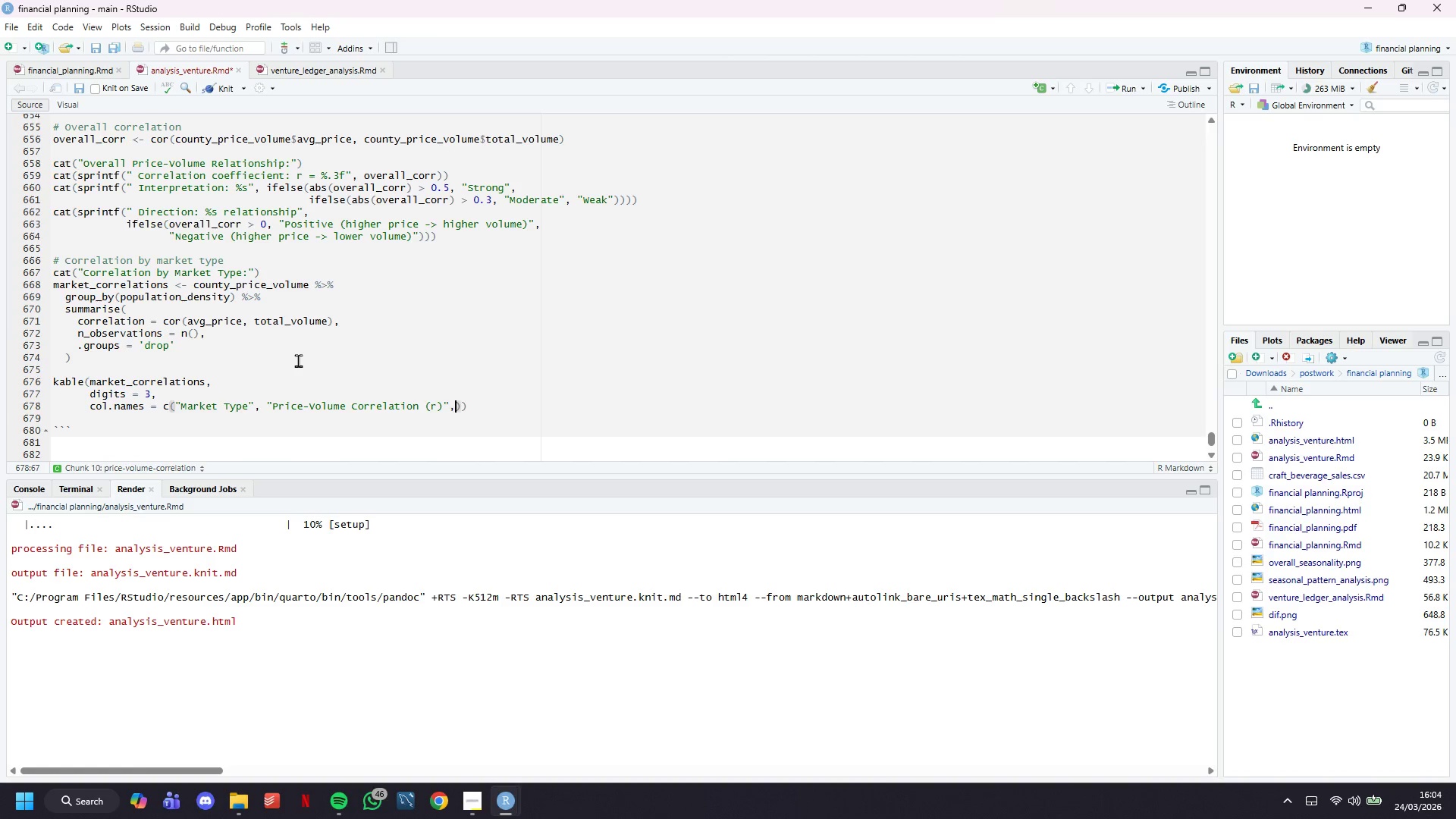 
key(Space)
 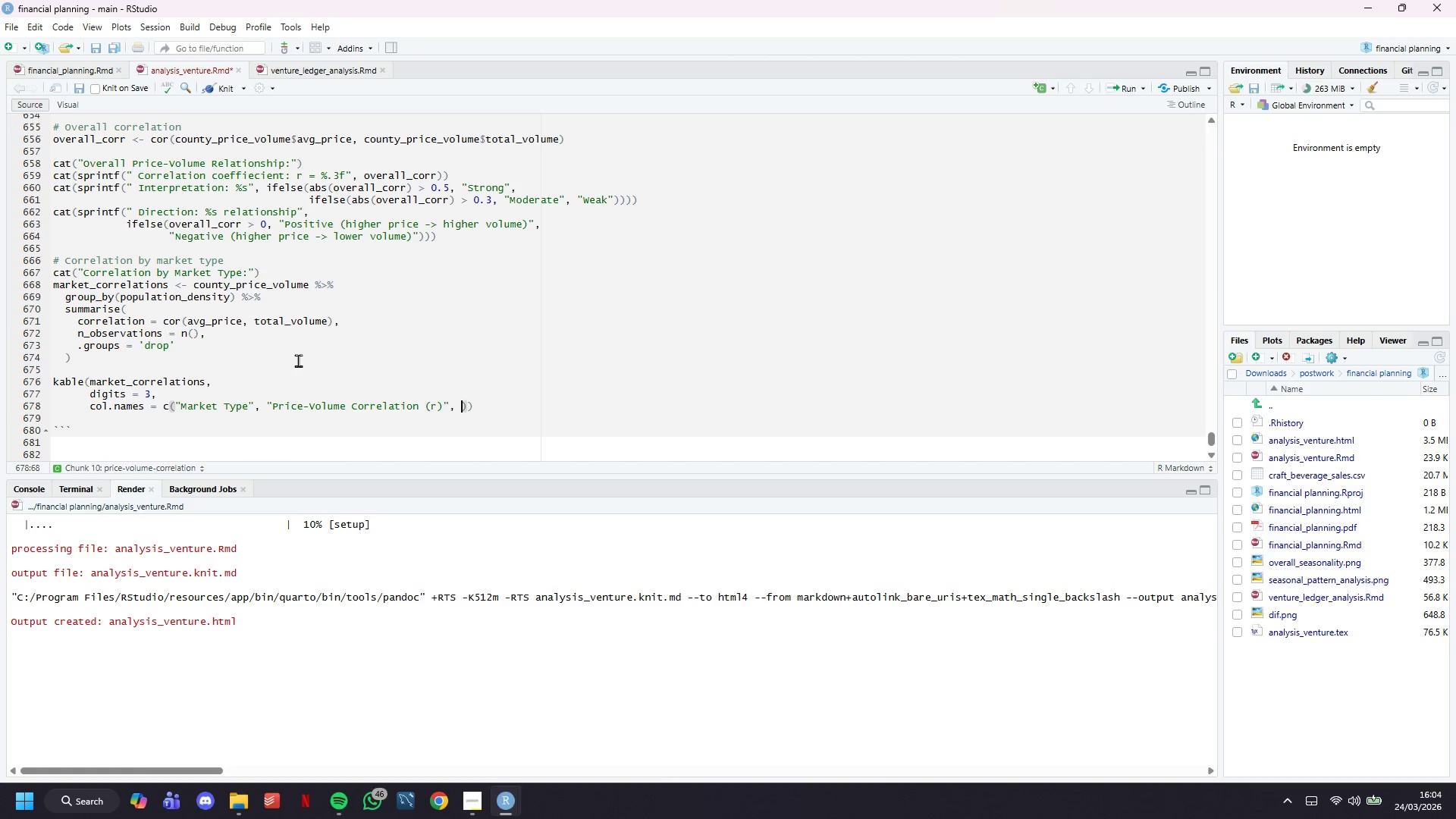 
key(Shift+Quote)
 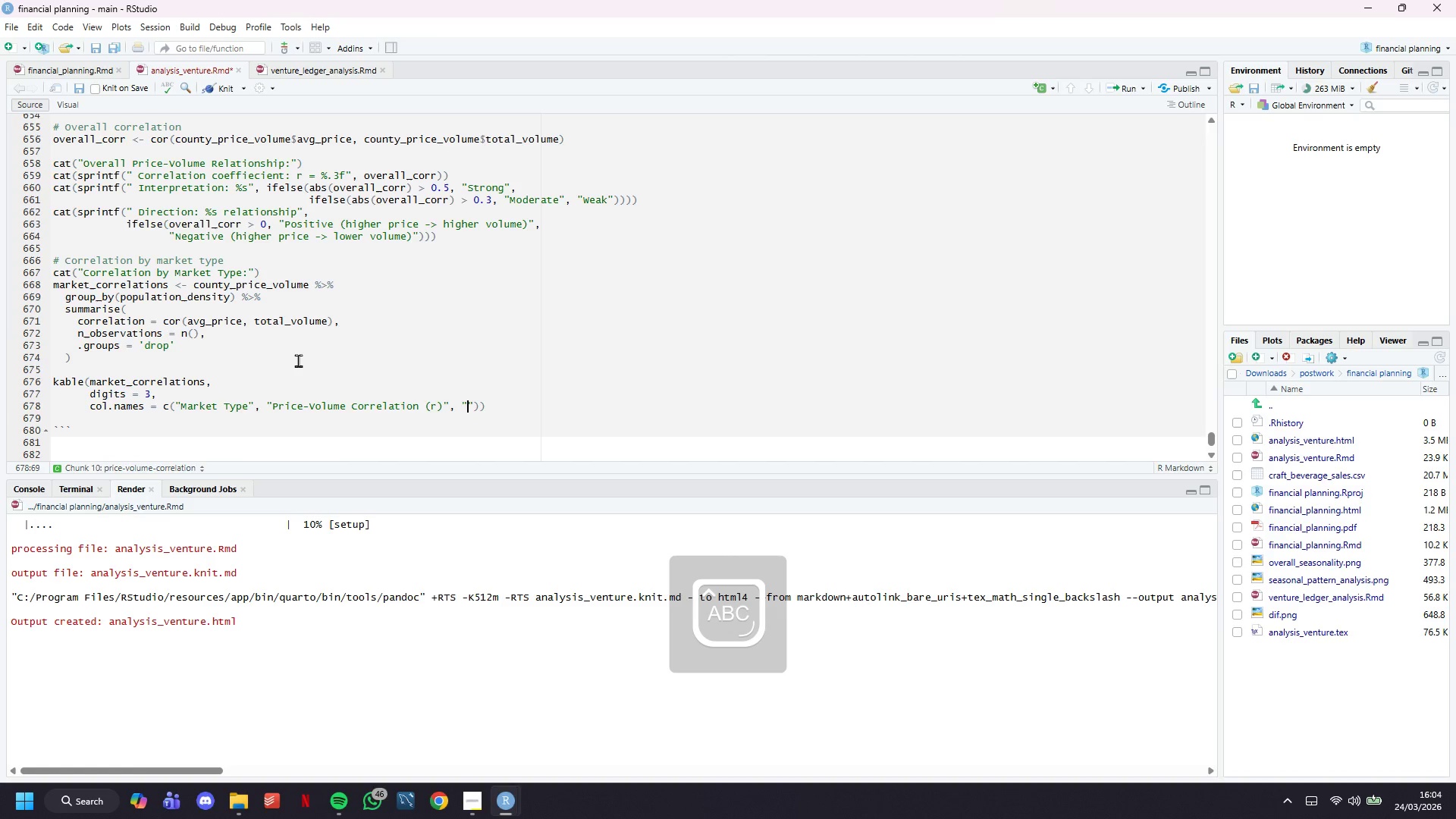 
key(CapsLock)
 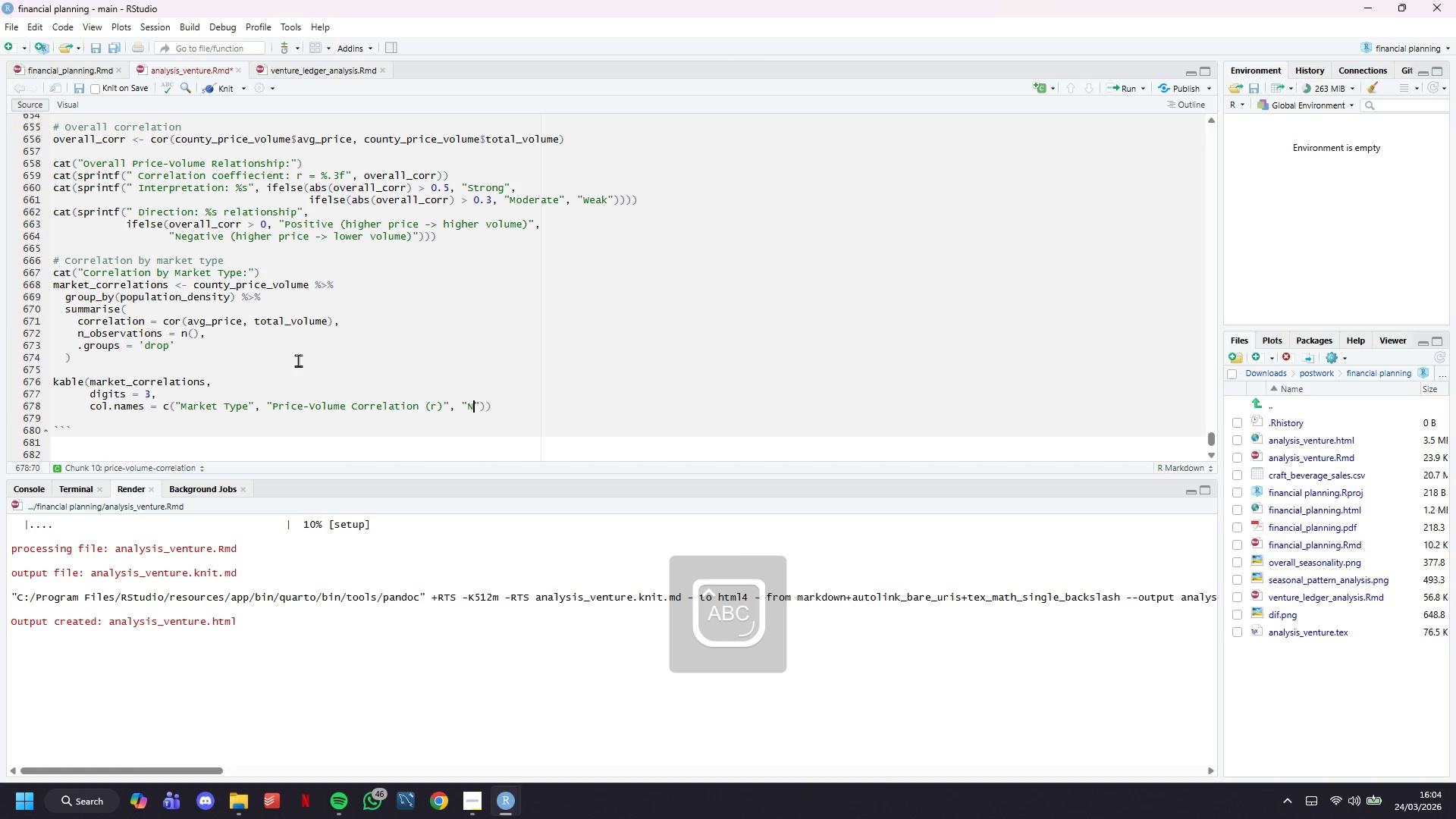 
key(N)
 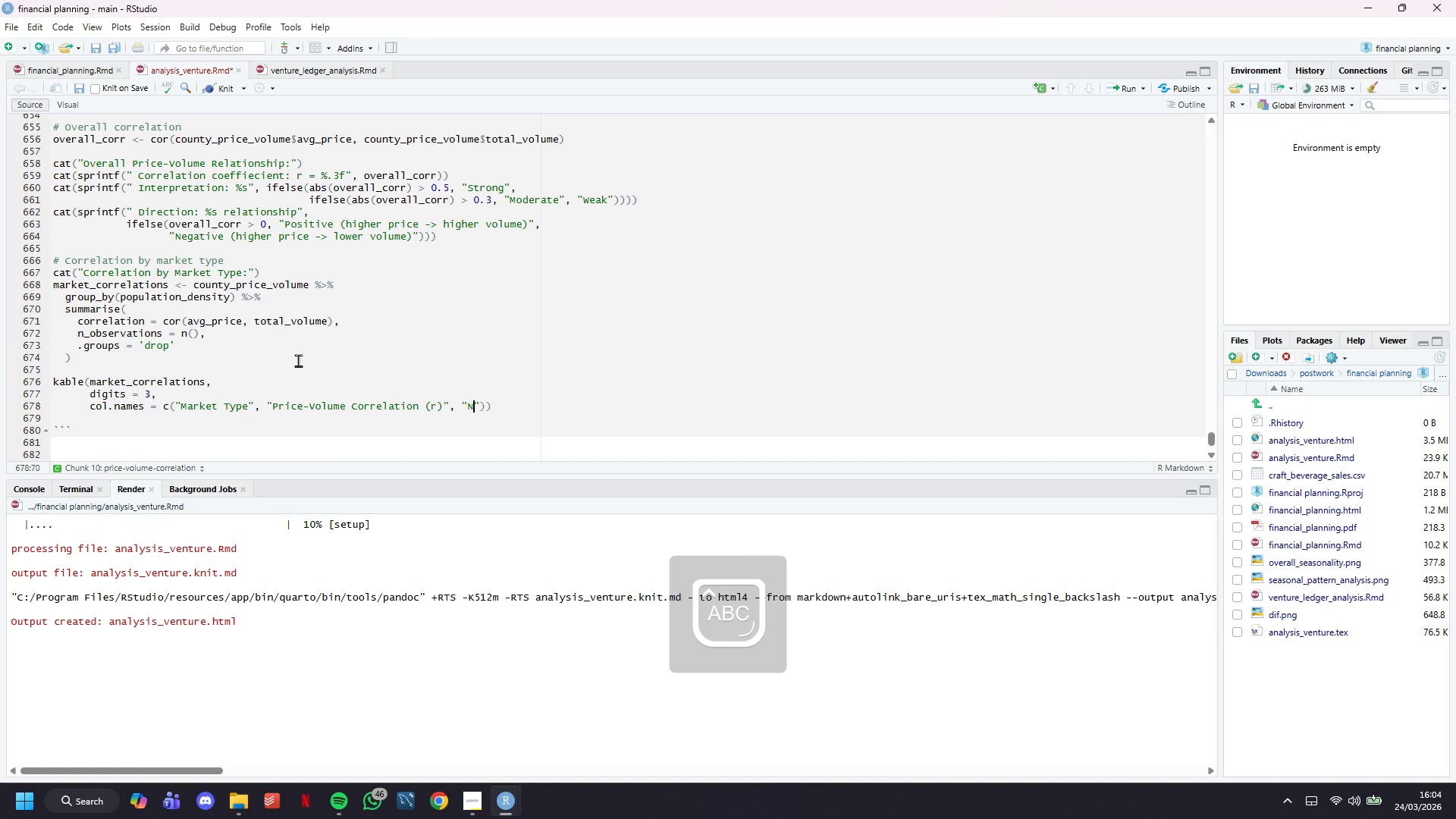 
key(CapsLock)
 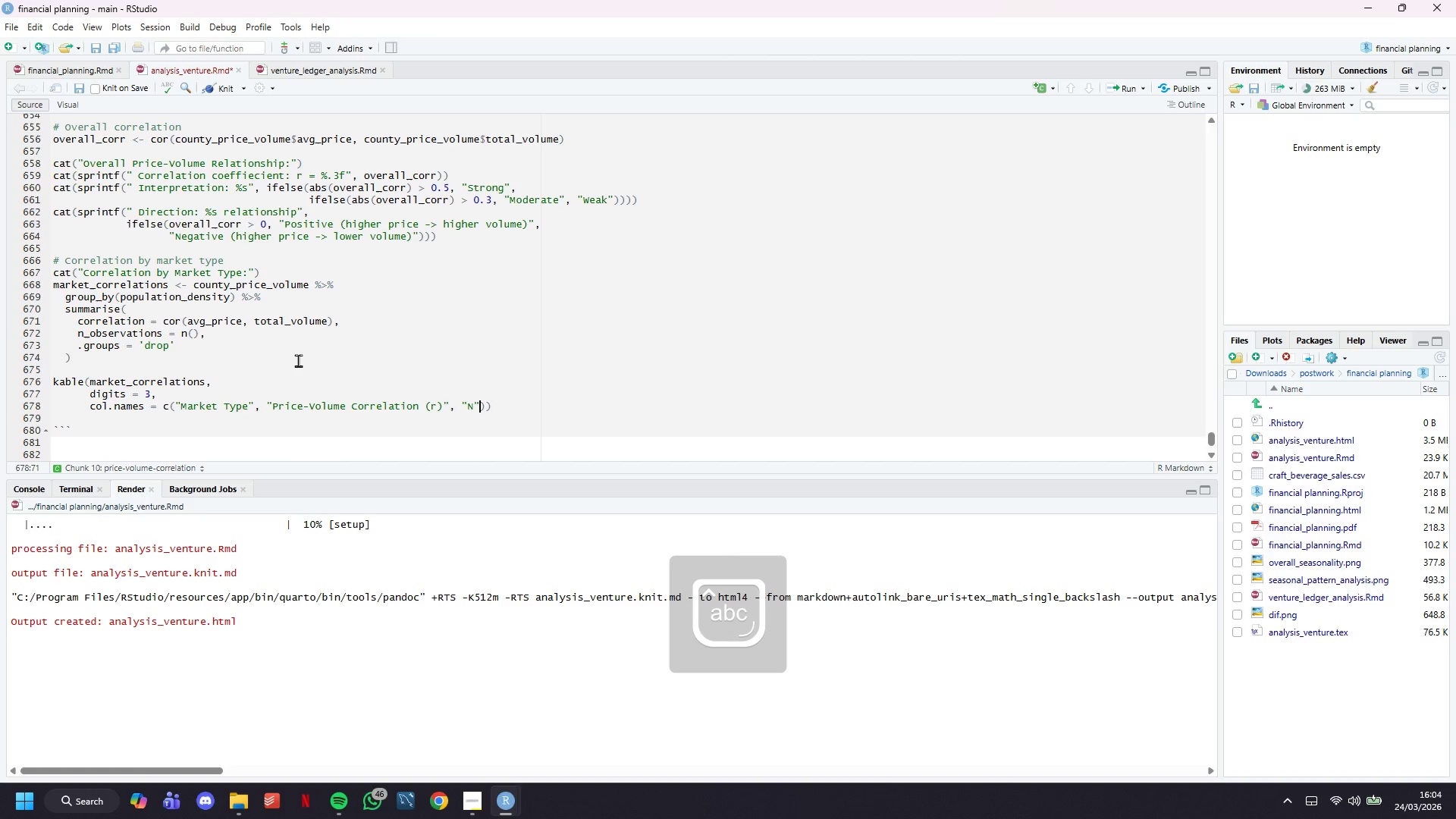 
key(ArrowRight)
 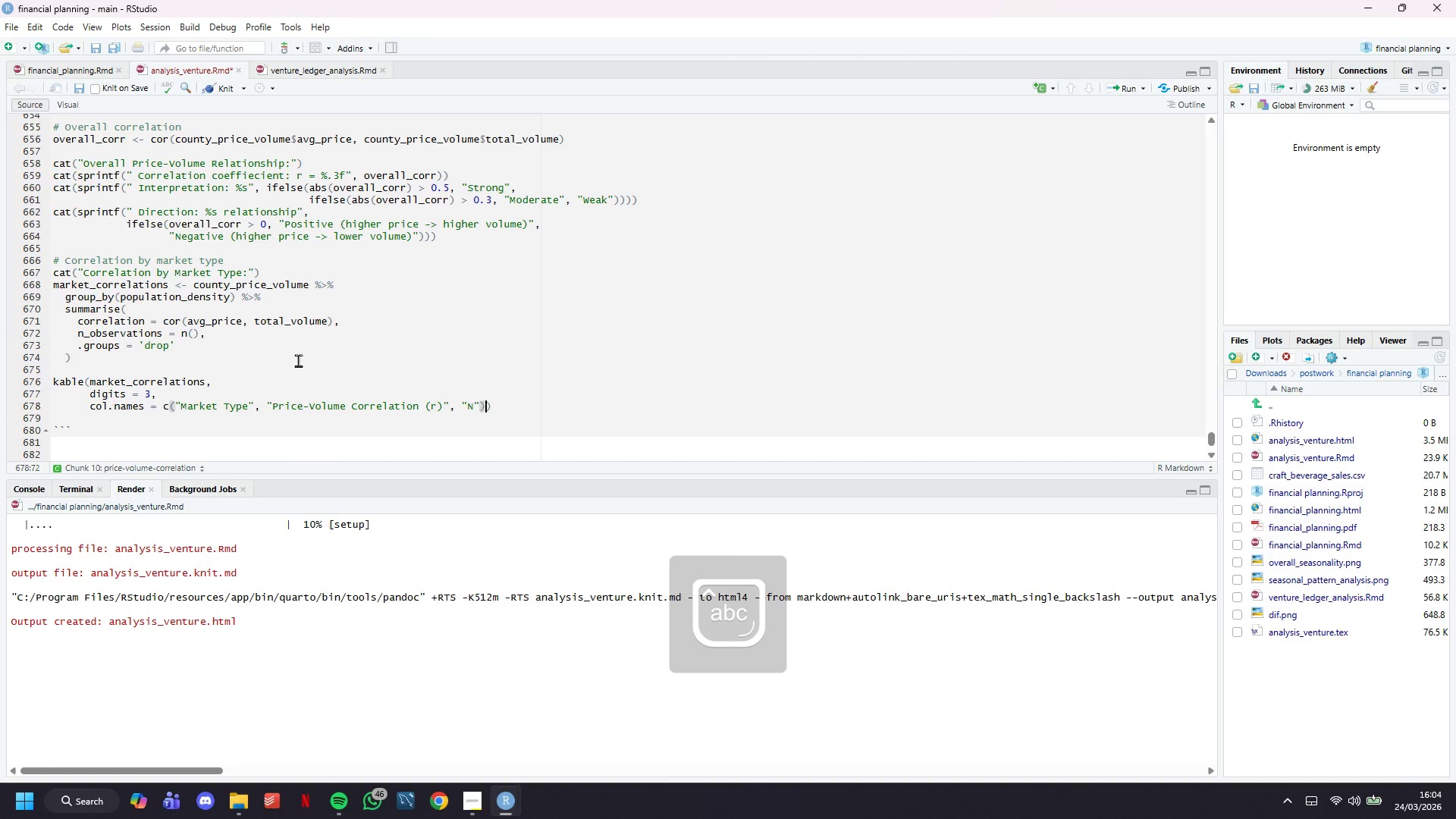 
key(ArrowRight)
 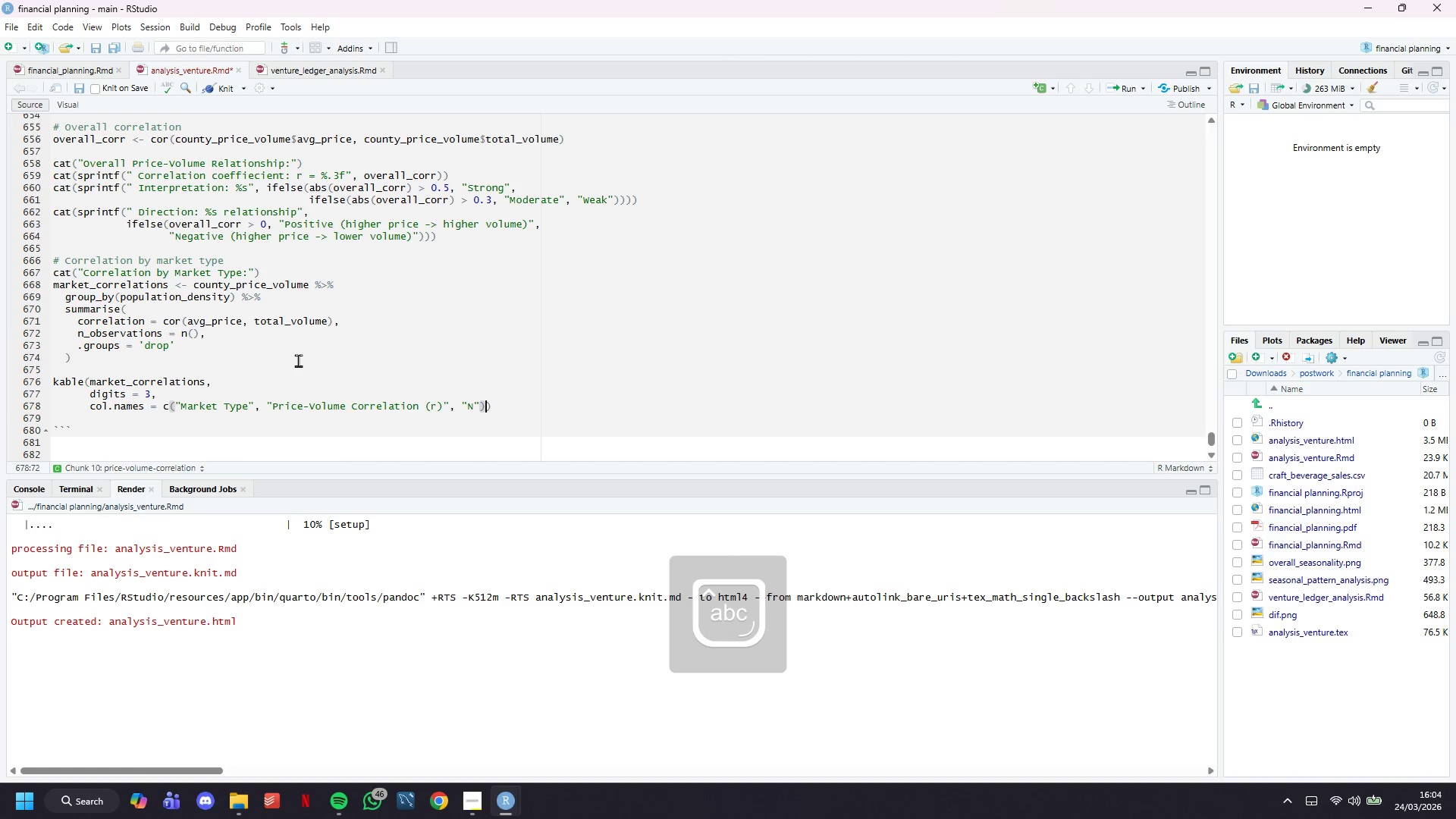 
key(ArrowRight)
 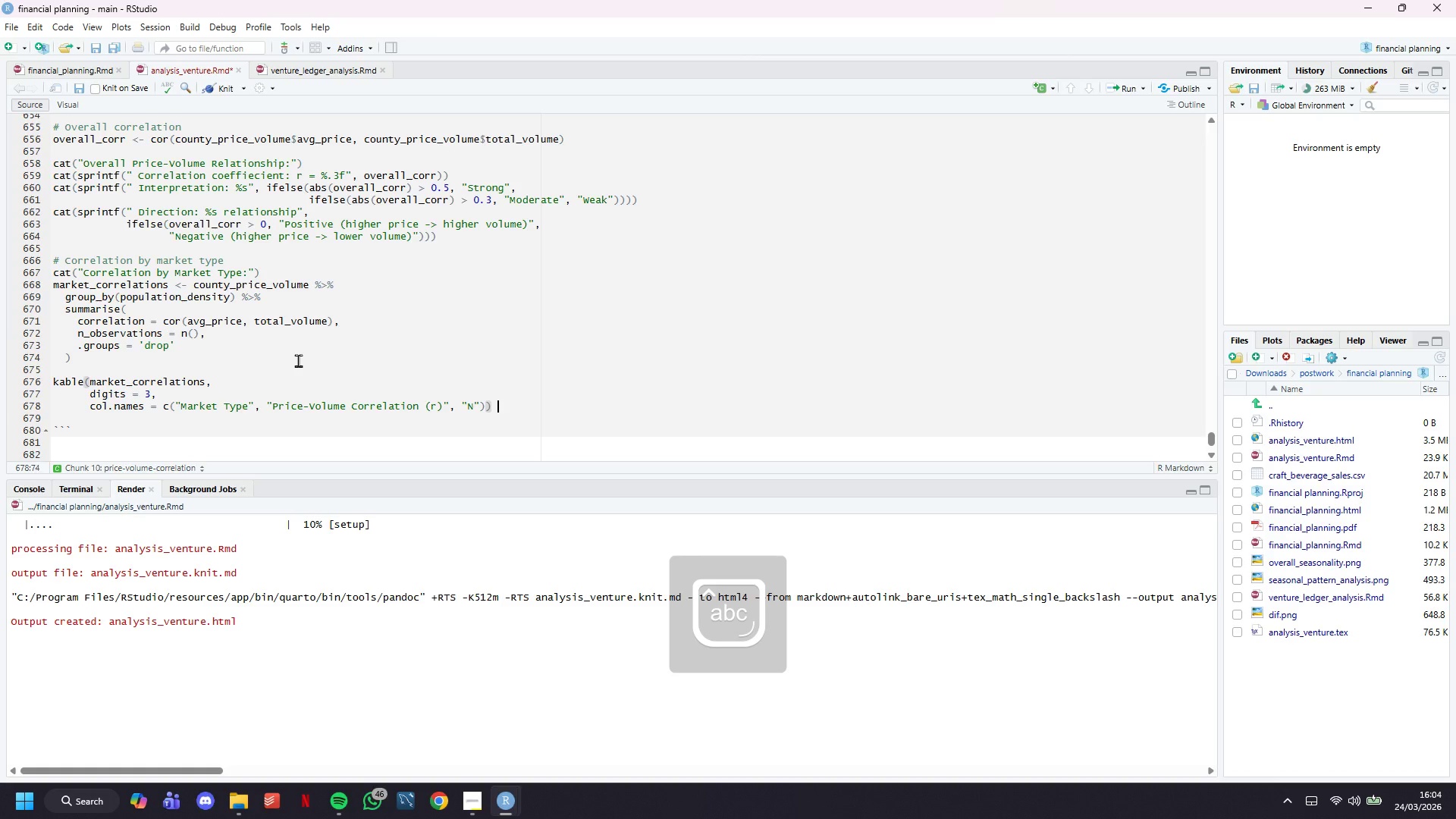 
key(Space)
 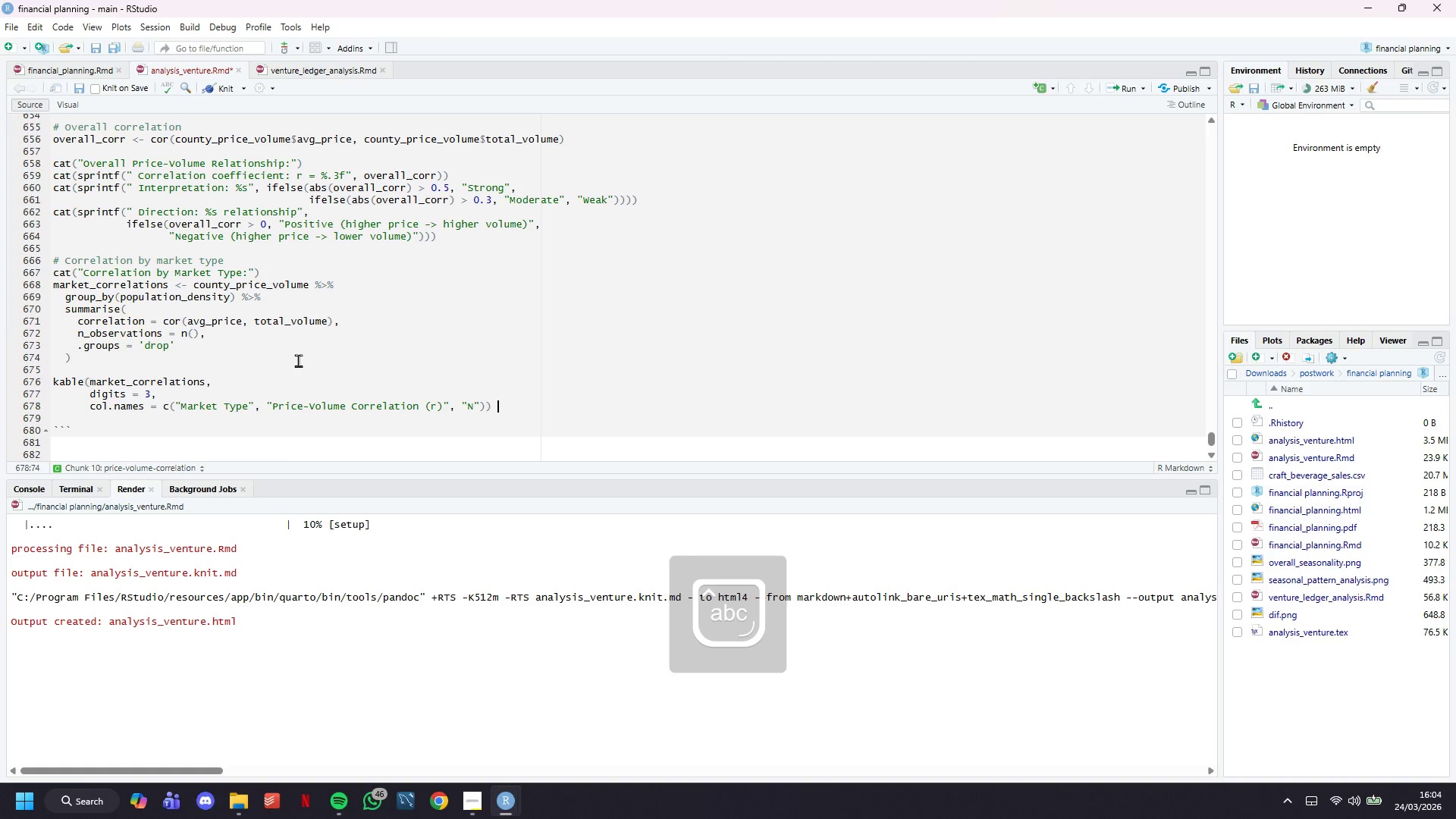 
key(Shift+5)
 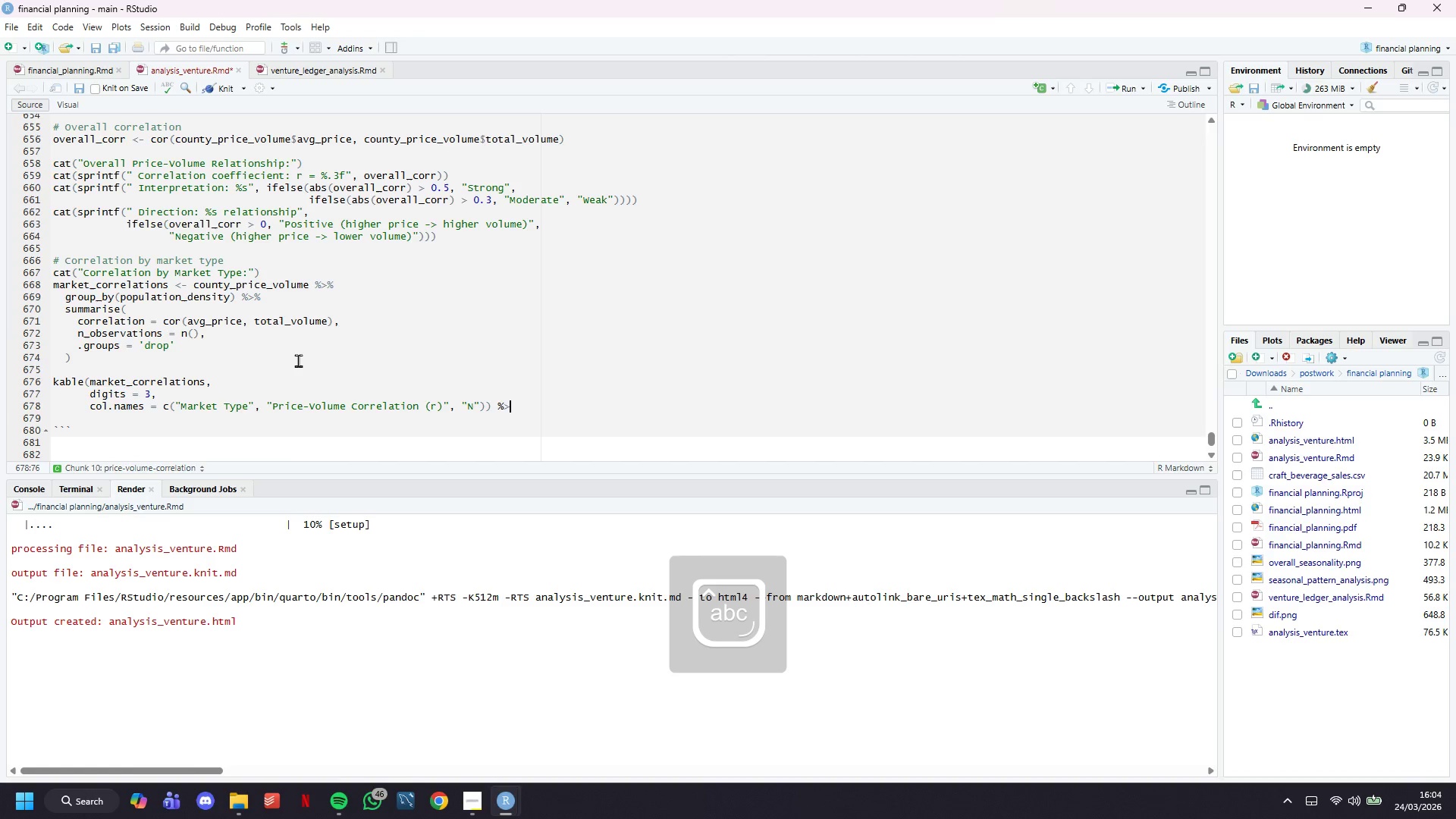 
key(Shift+Period)
 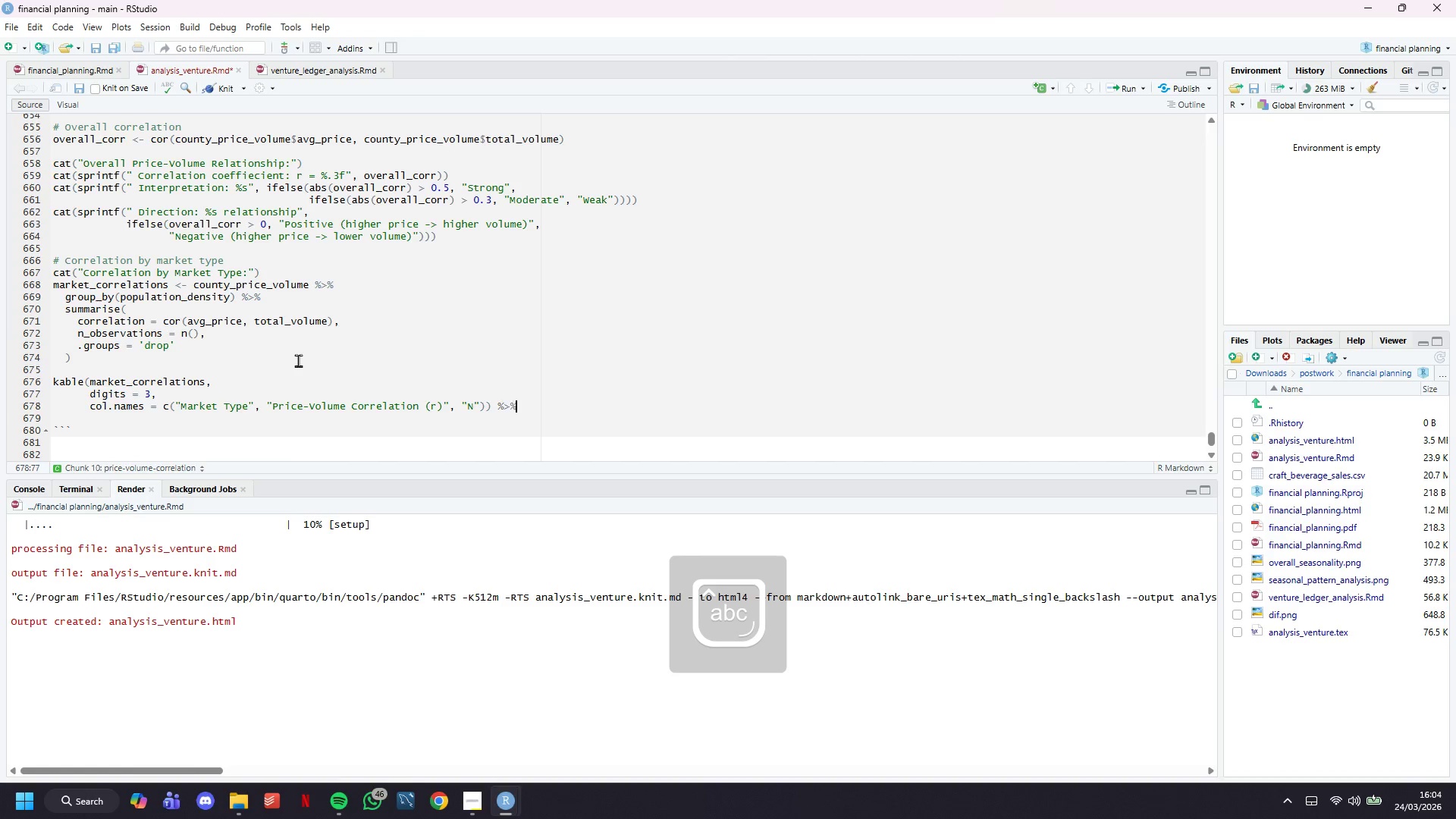 
key(Shift+5)
 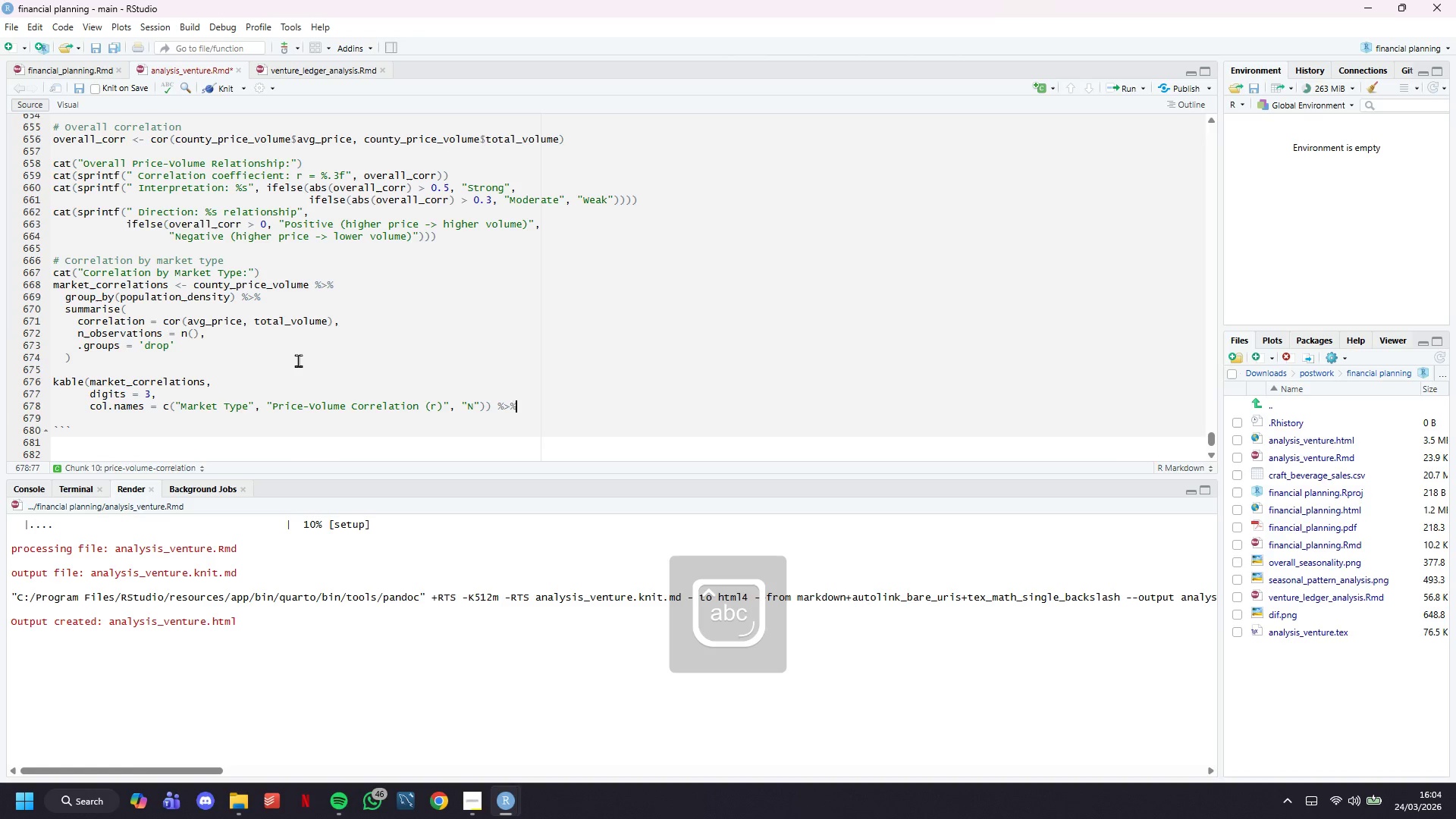 
key(Enter)
 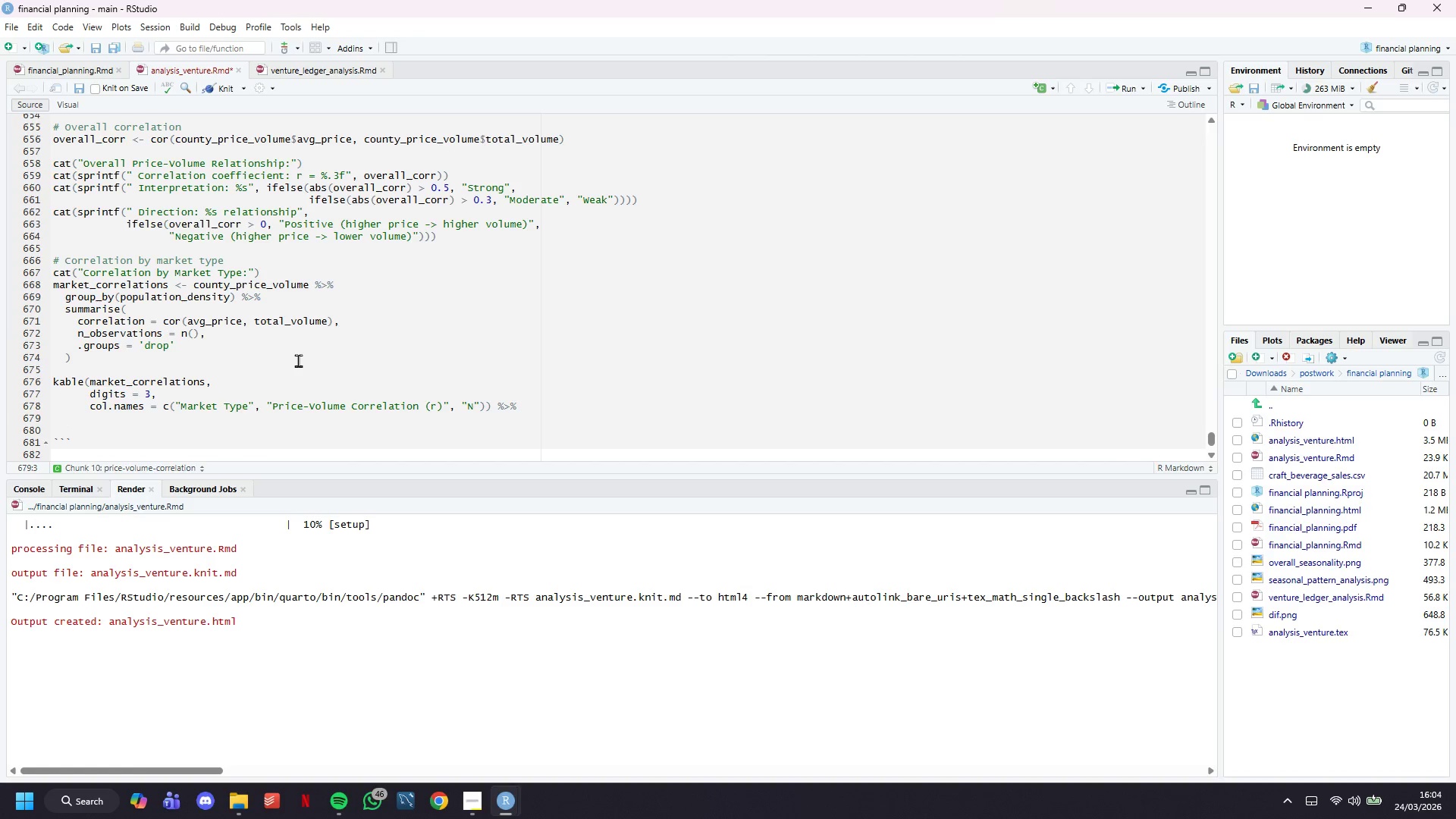 
scroll: coordinate [298, 360], scroll_direction: down, amount: 3.0
 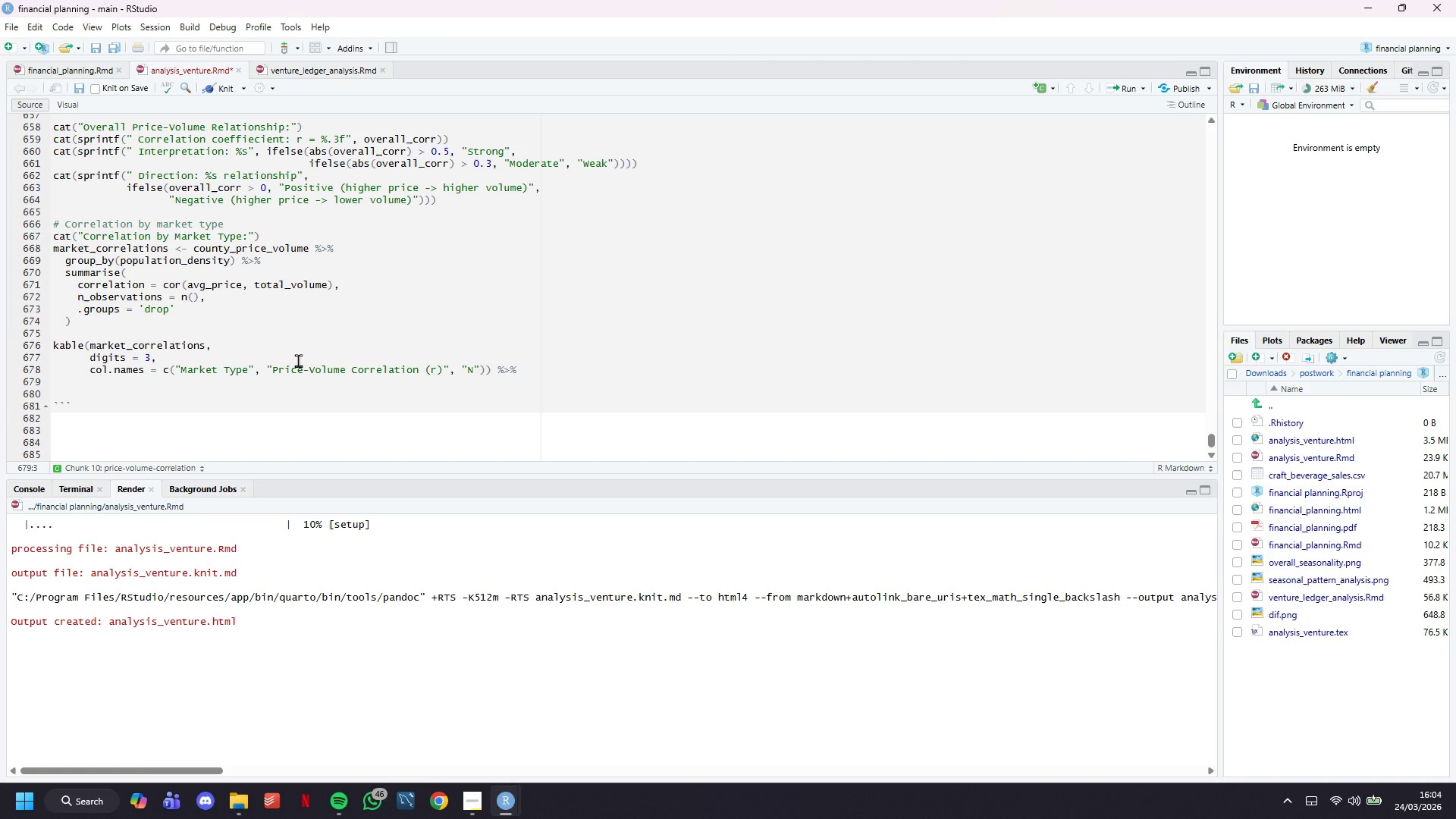 
type(kable_styling(bootstrao)
key(Backspace)
type(p_options -= c)
key(Backspace)
key(Backspace)
key(Backspace)
key(Backspace)
type(= c("striped)
 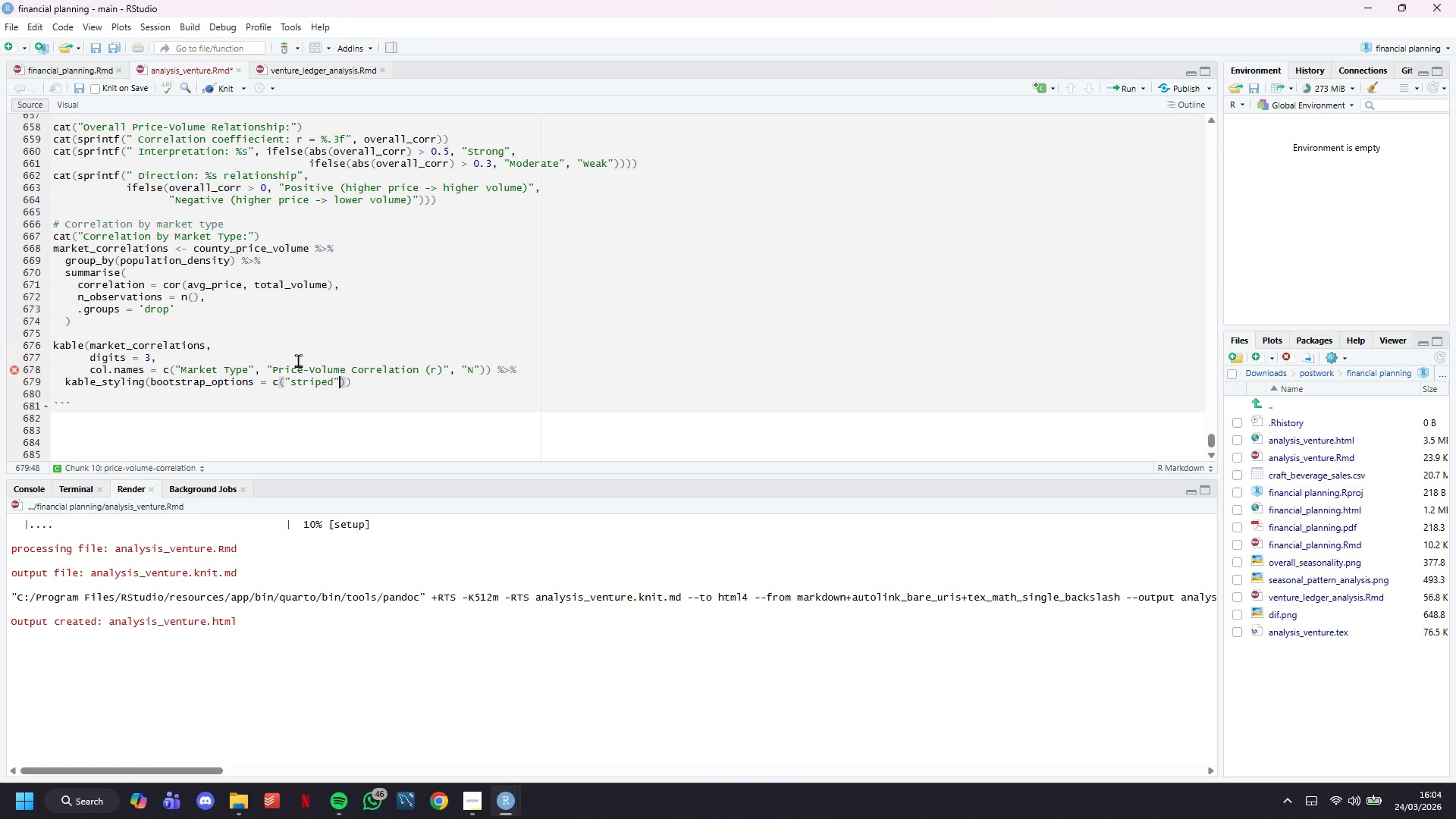 
 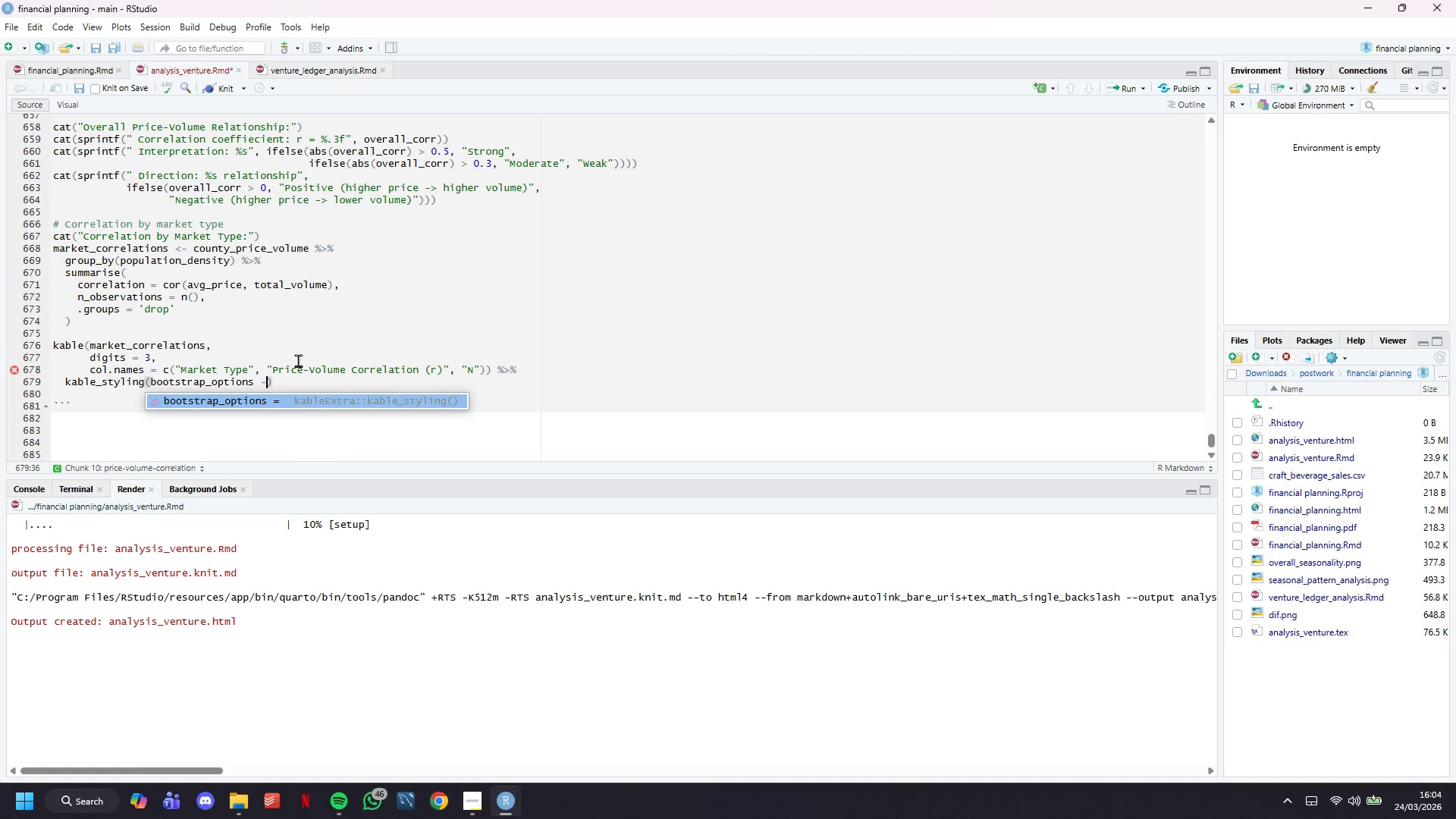 
key(ArrowRight)
 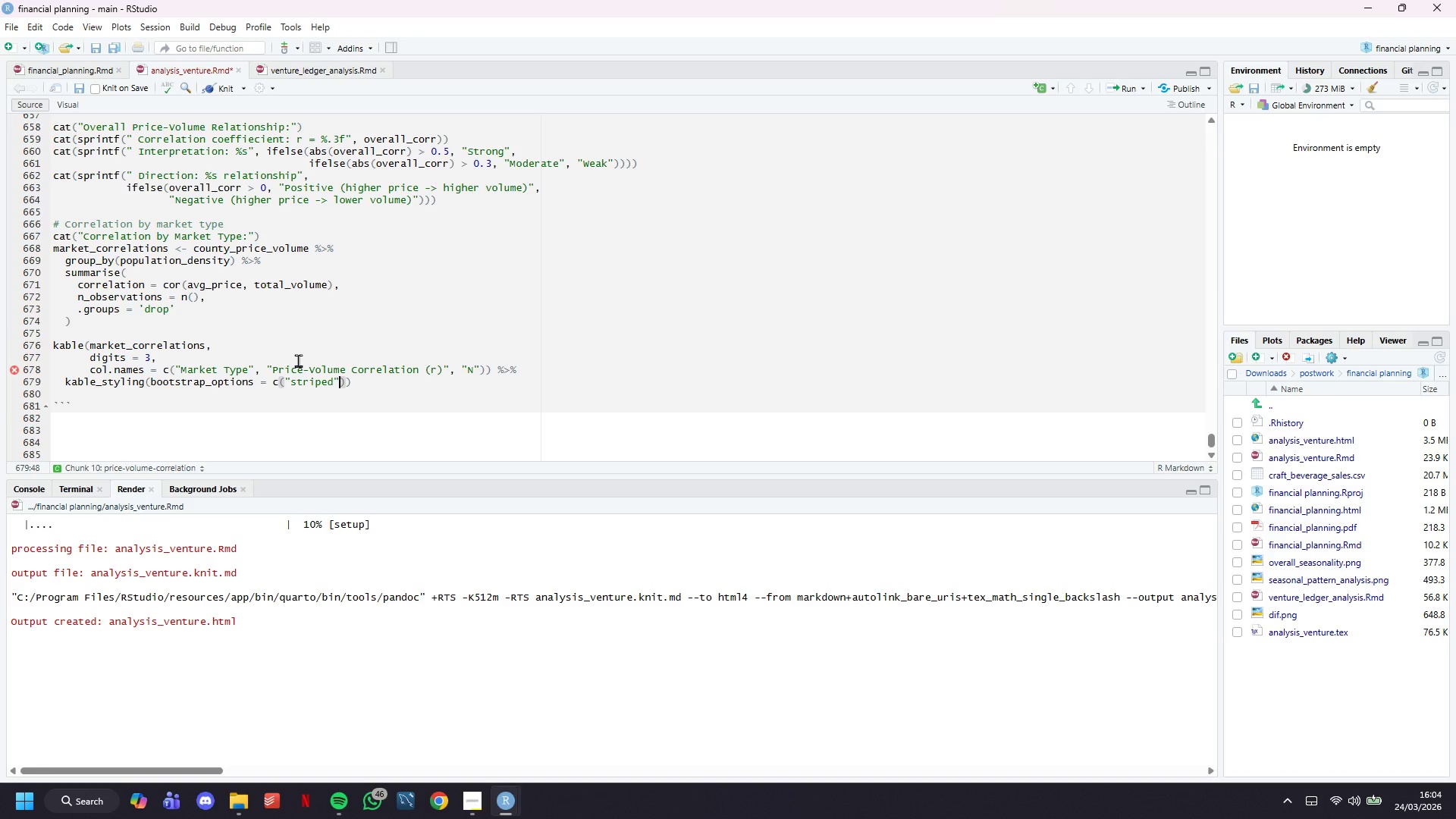 
type(, "hover)
 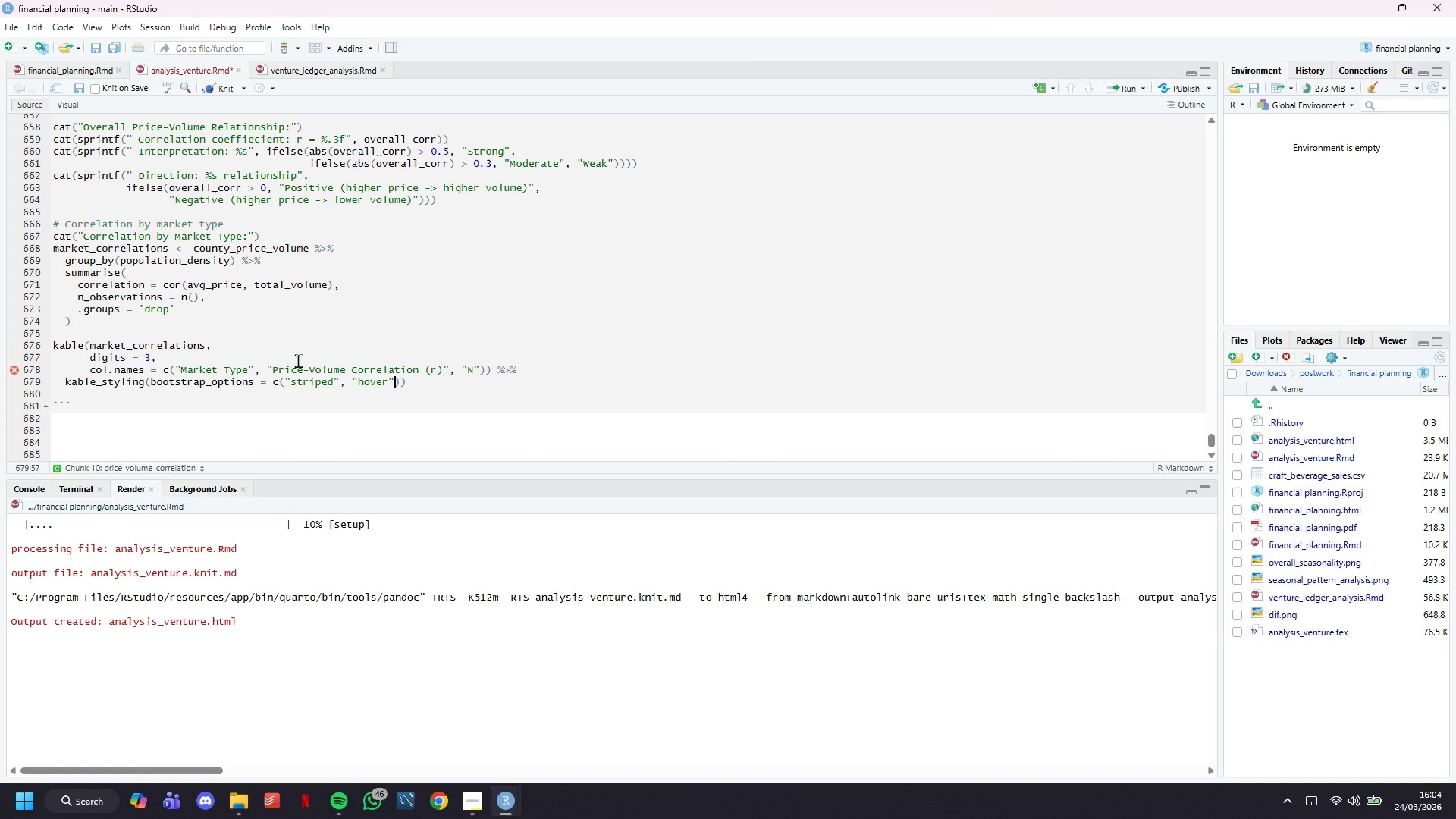 
 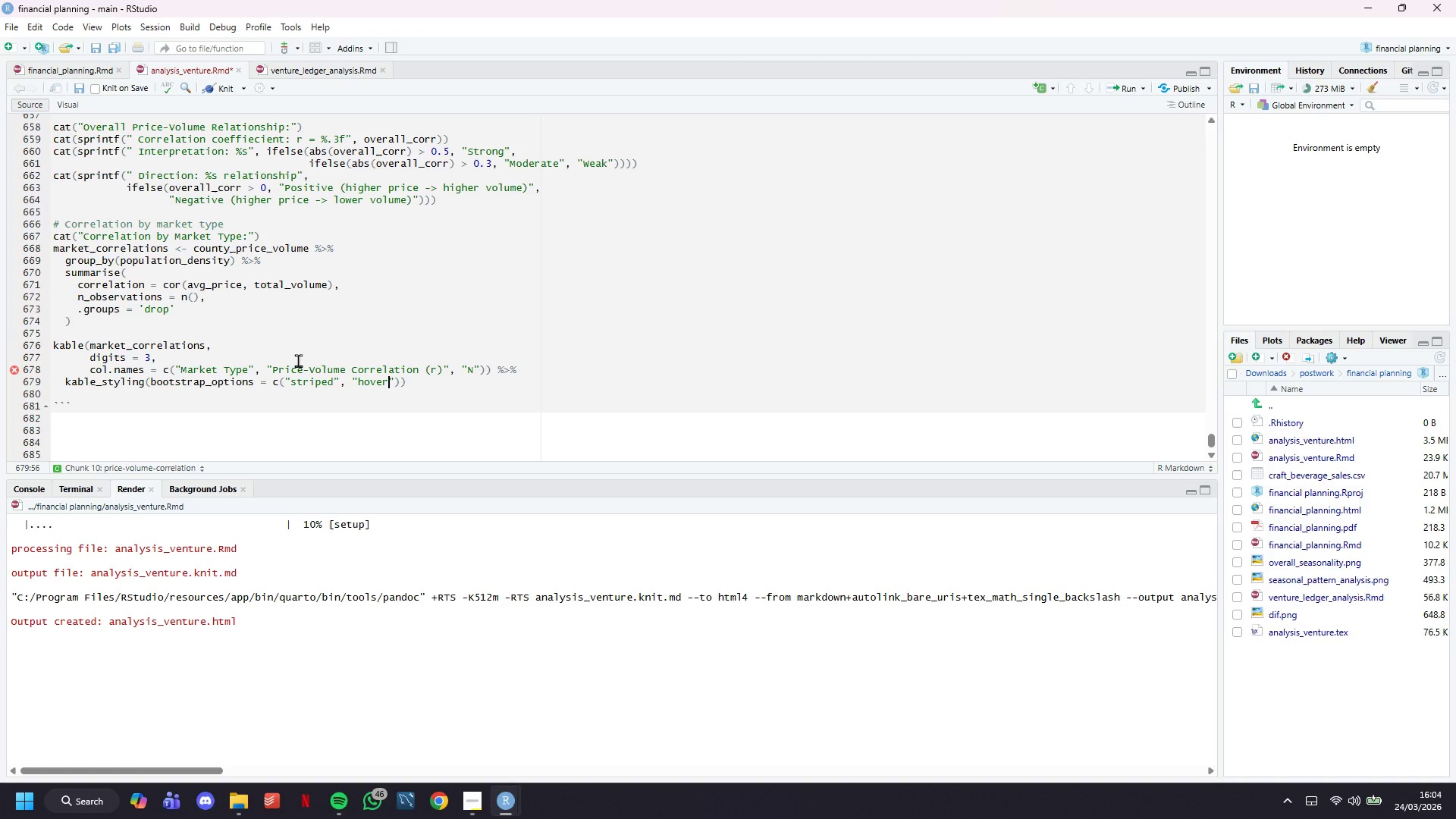 
key(ArrowRight)
 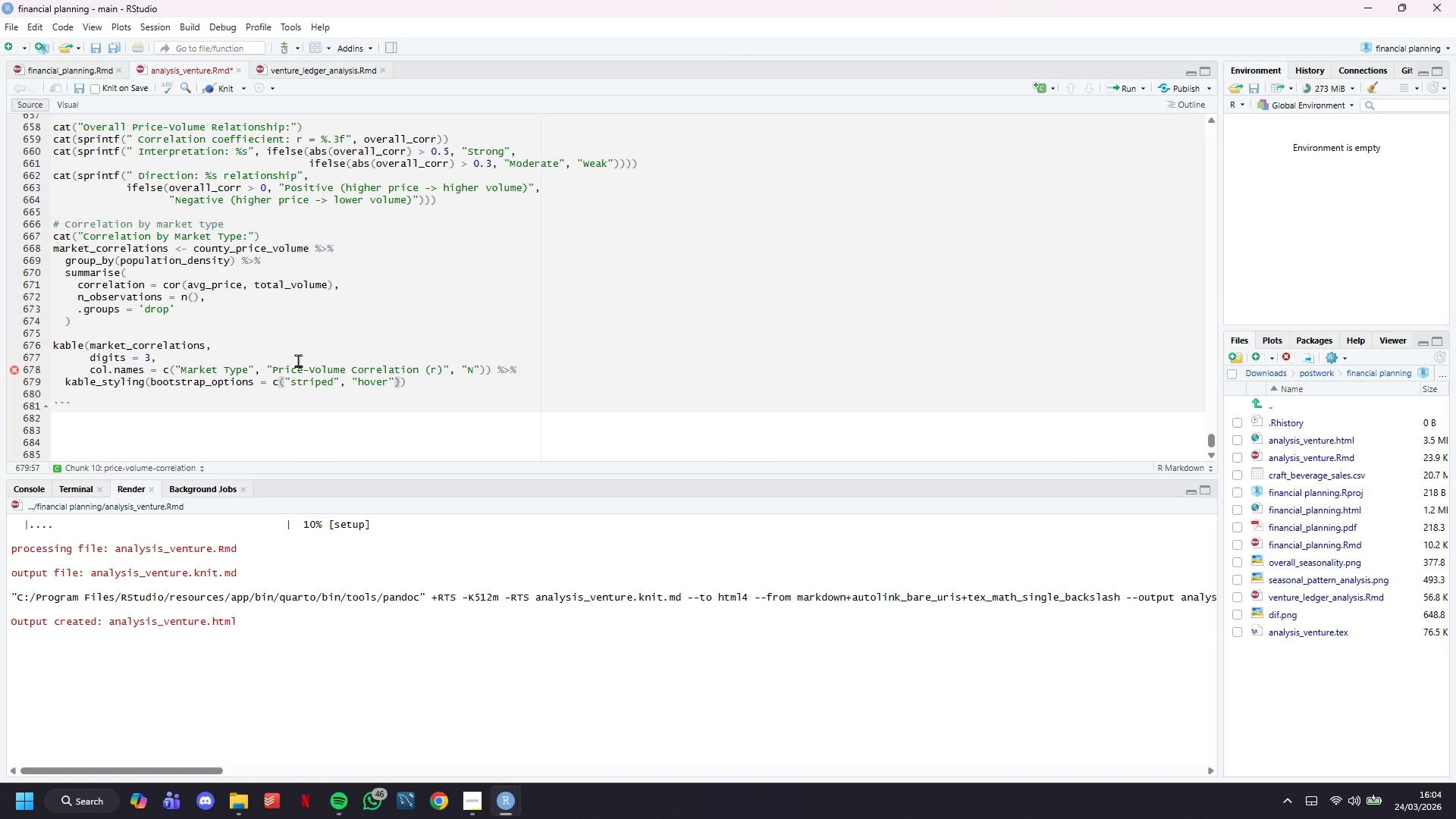 
key(ArrowRight)
 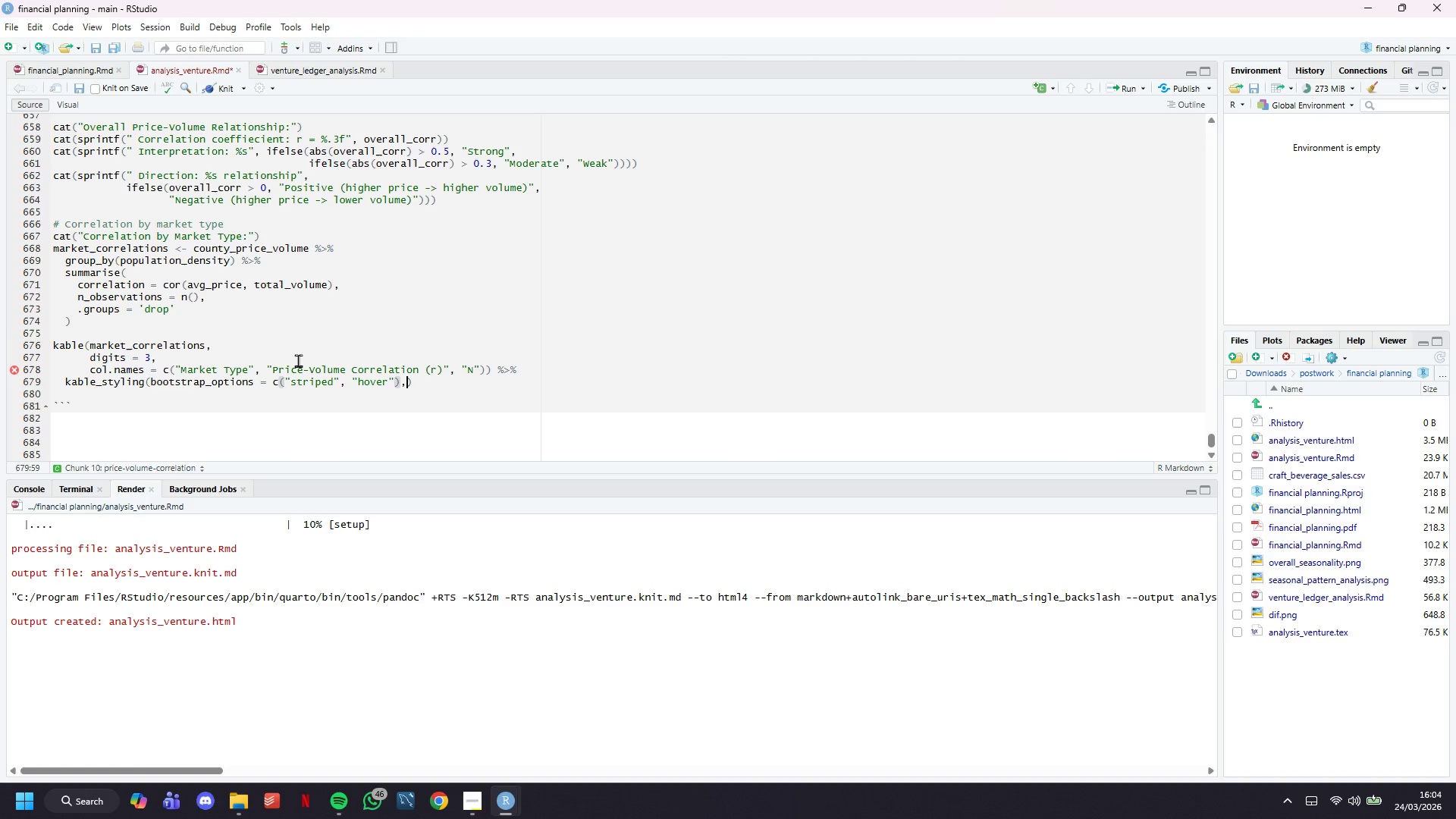 
type(, full_width = FALSE)
 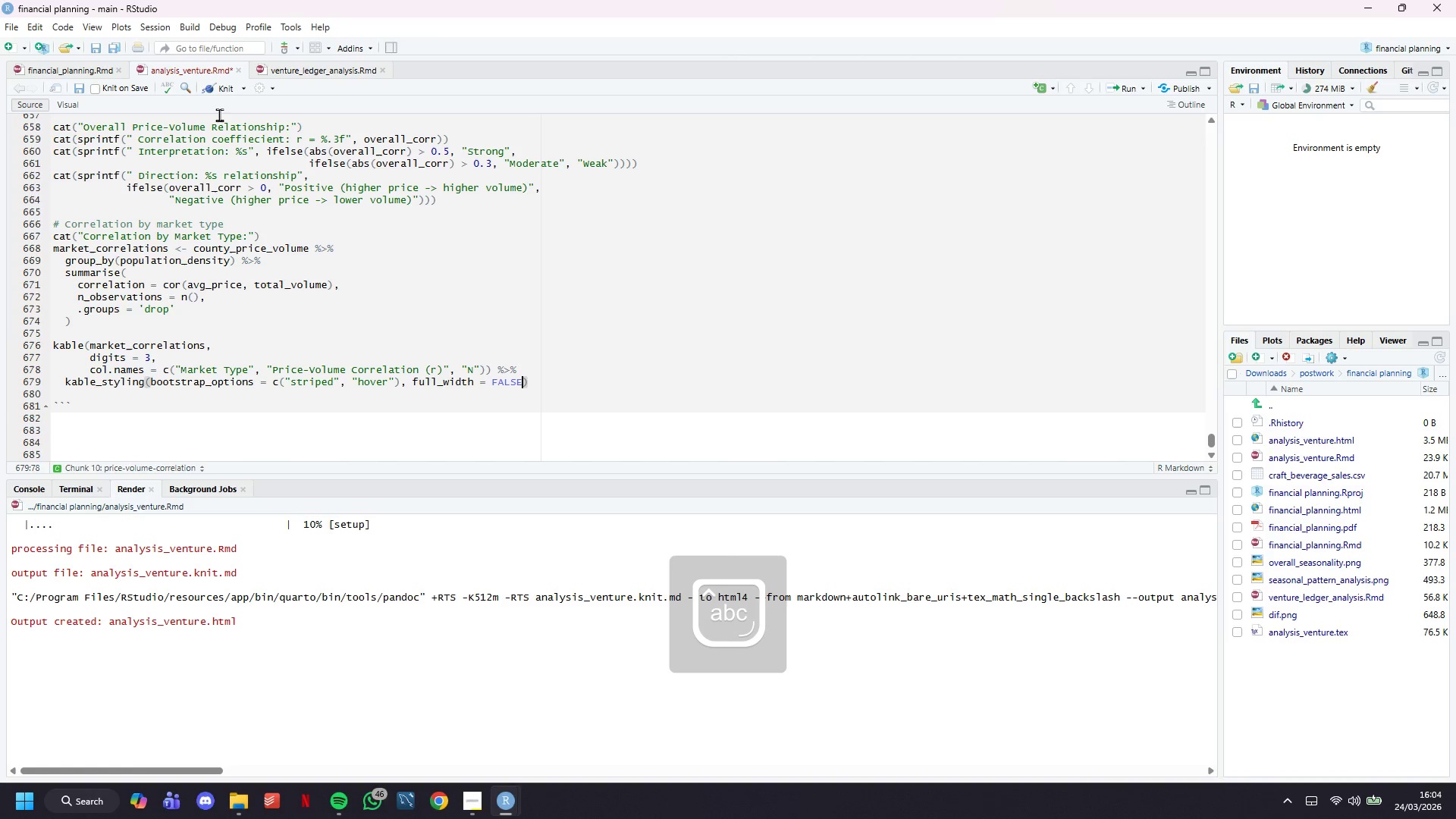 
left_click([217, 87])
 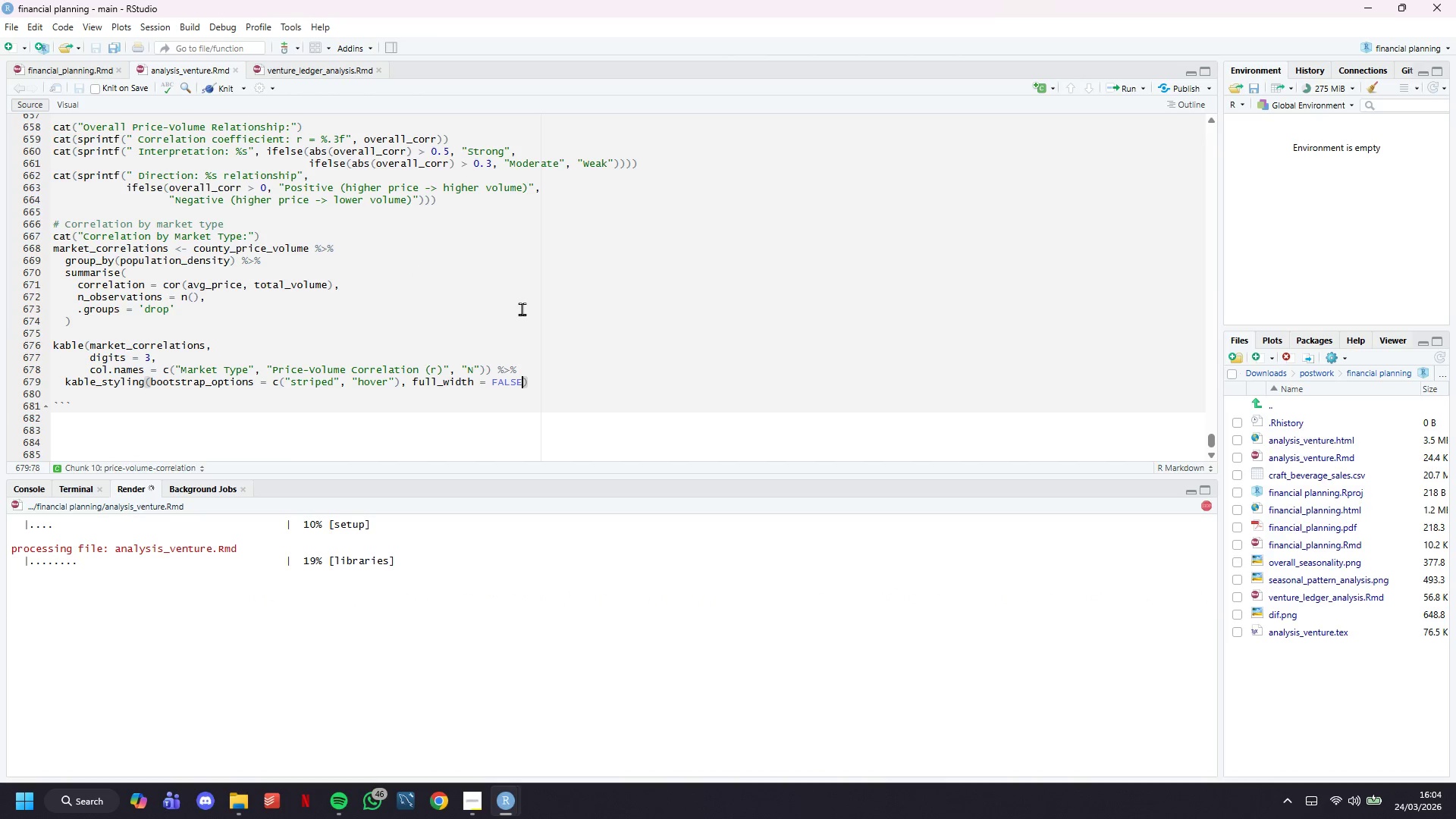 
scroll: coordinate [513, 325], scroll_direction: down, amount: 3.0
 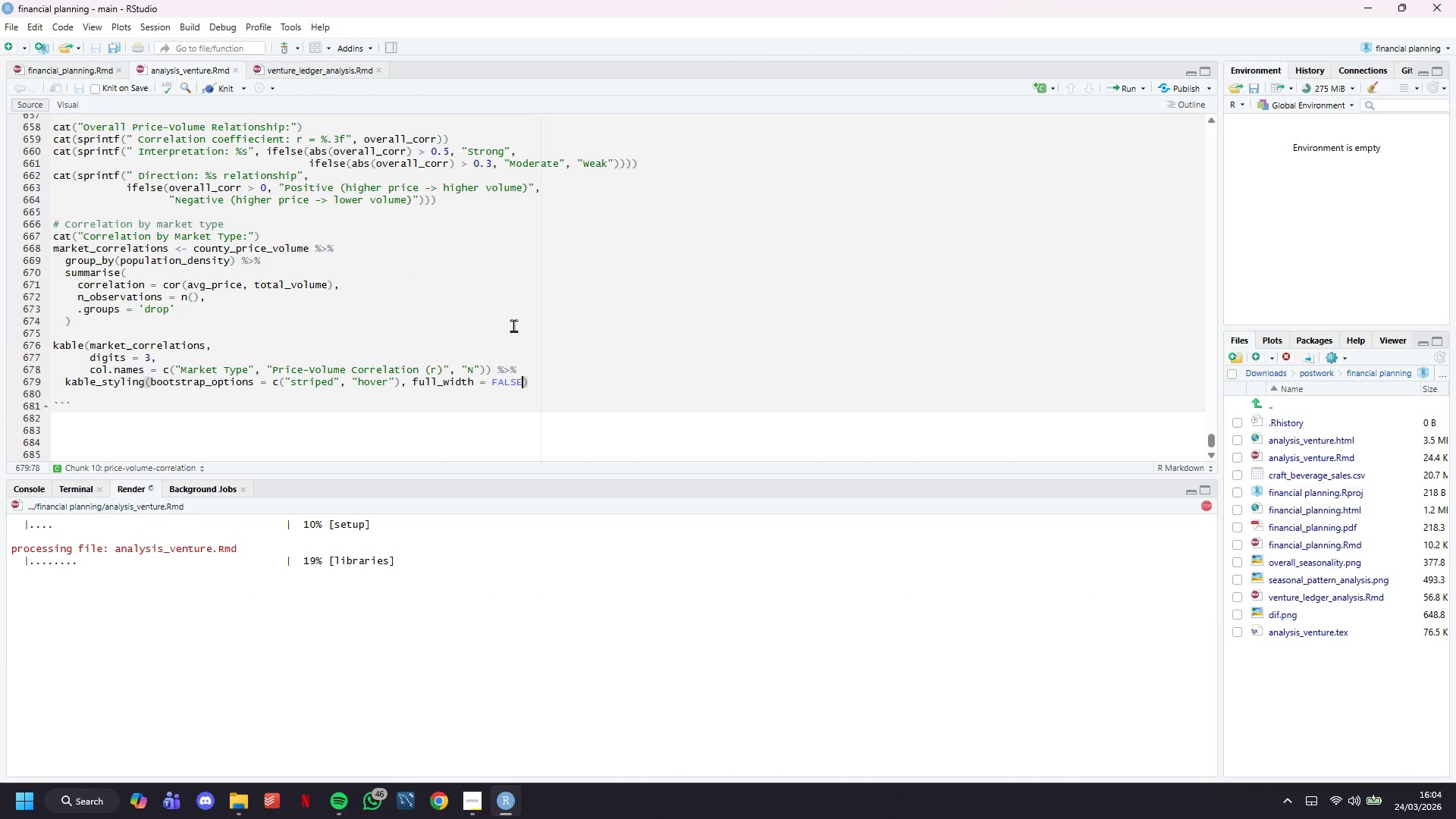 
left_click([575, 384])
 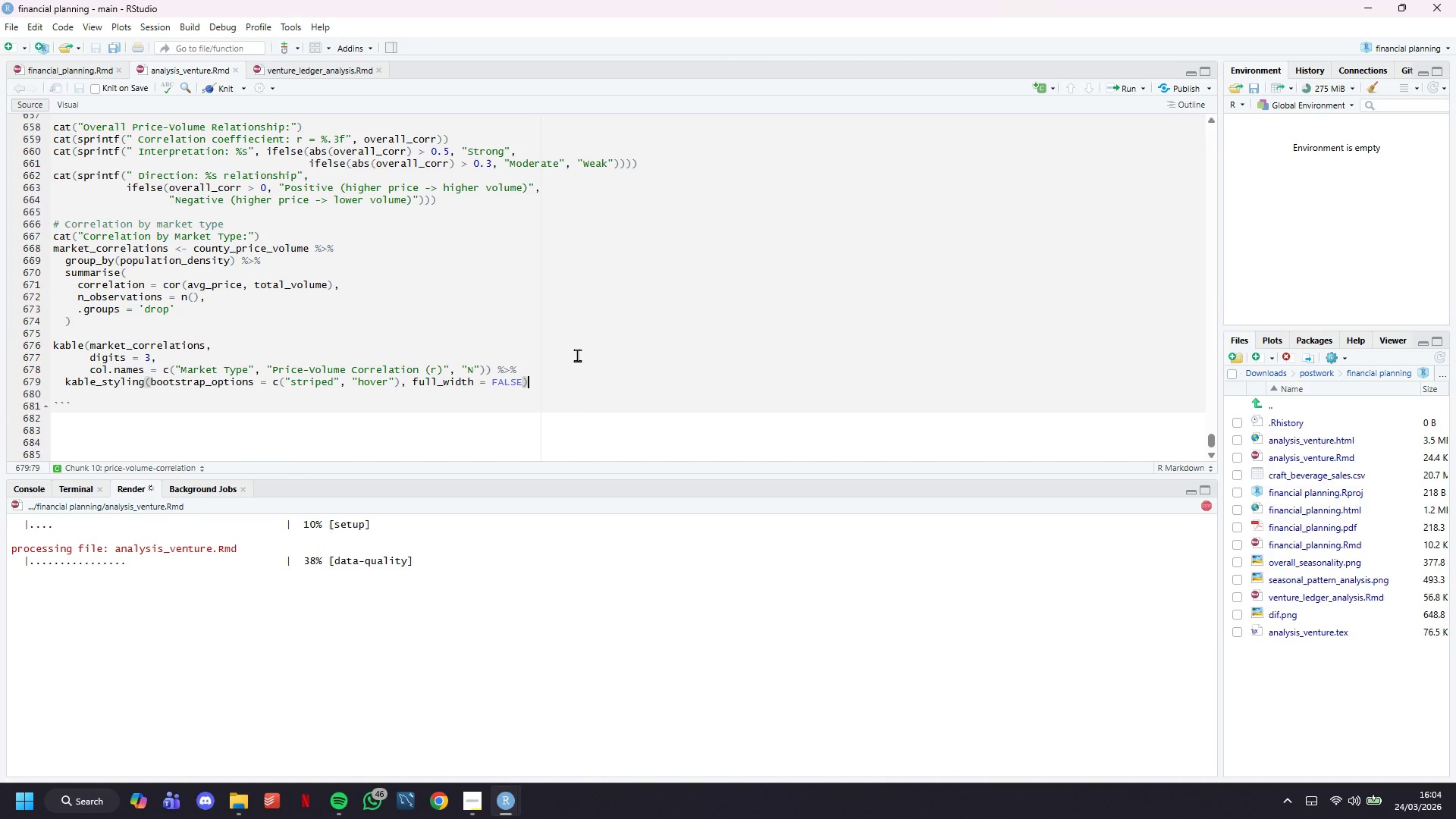 
wait(13.61)
 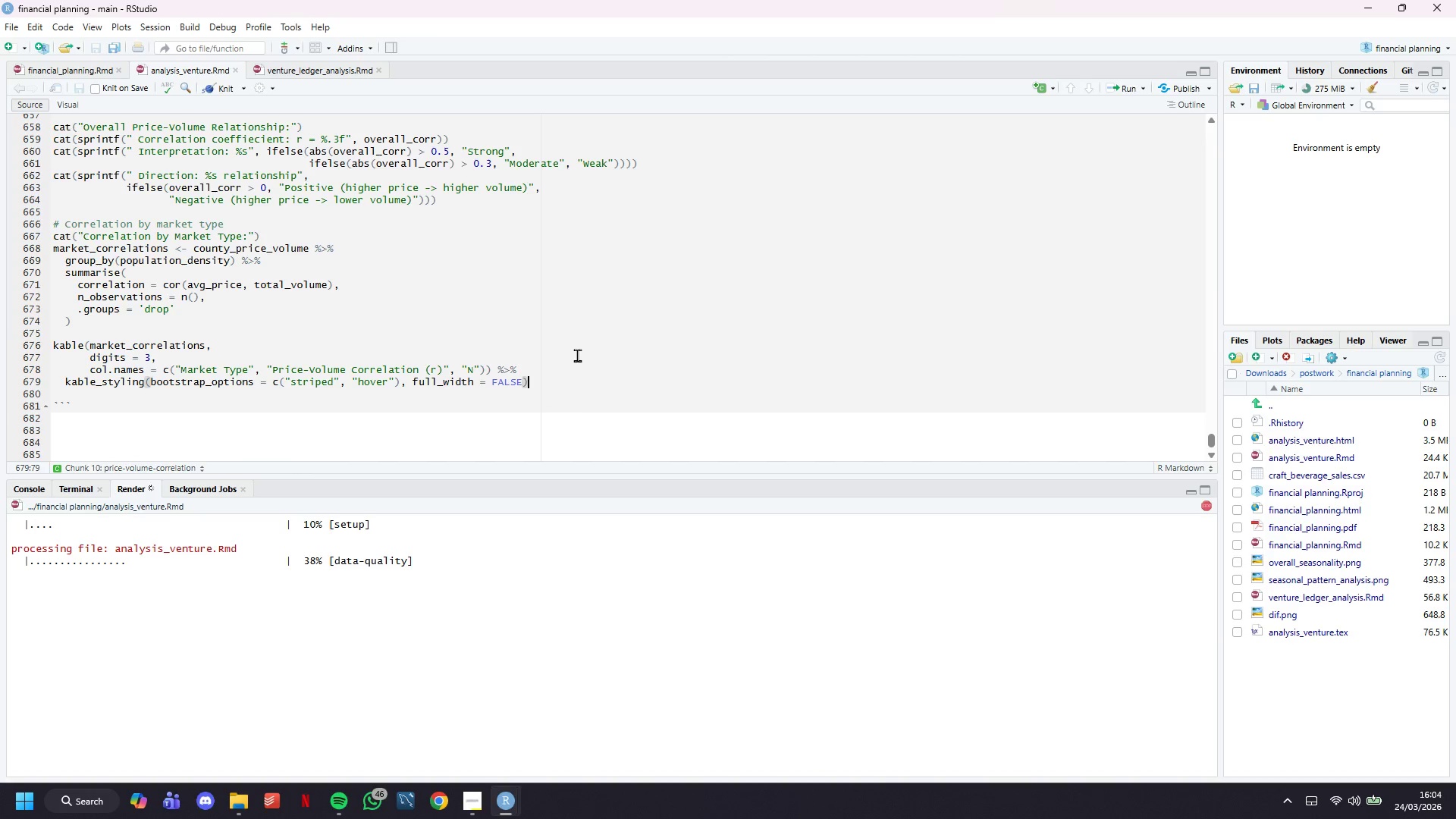 
left_click([369, 754])
 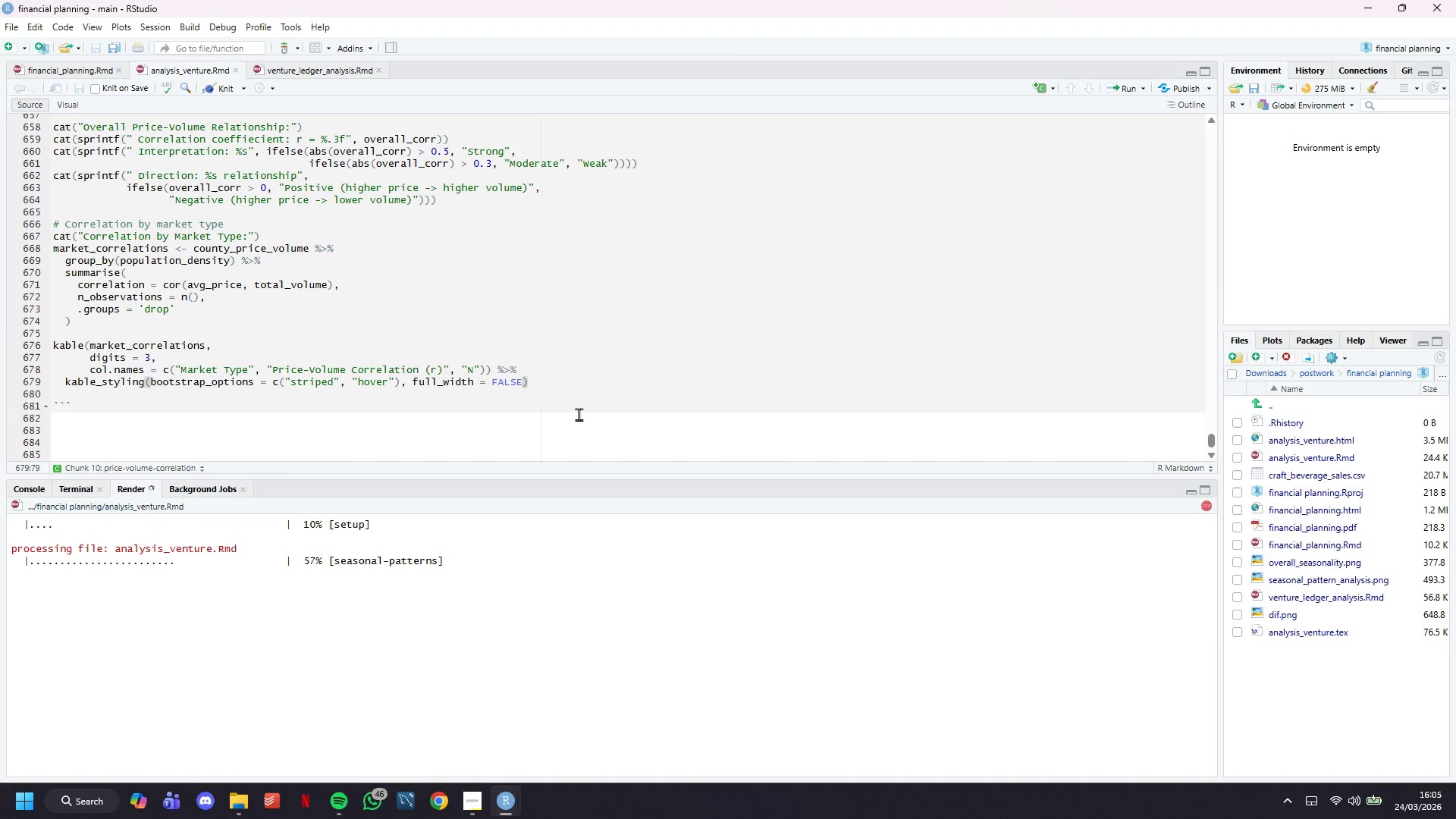 
wait(5.83)
 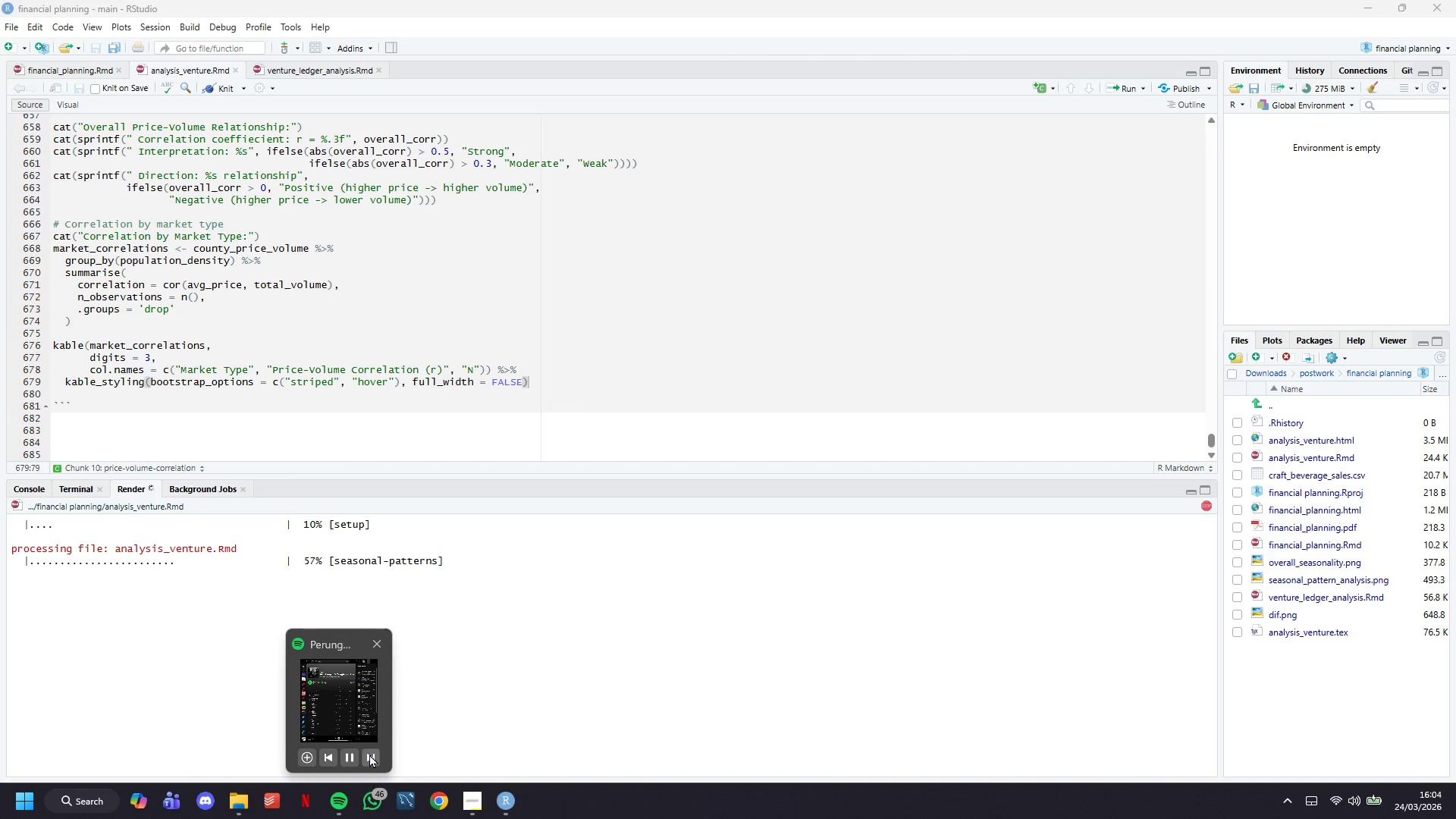 
key(VolumeUp)
 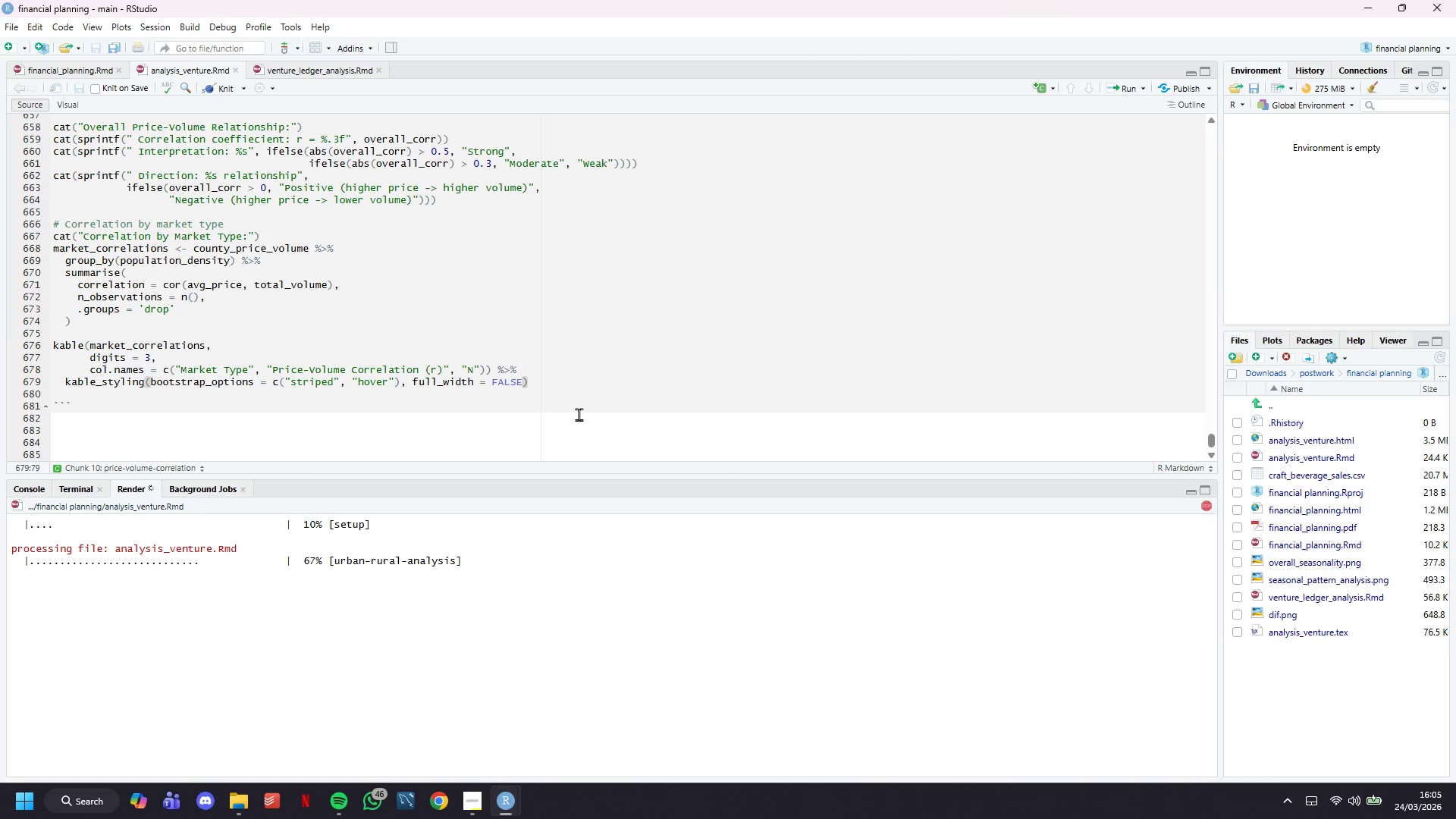 
wait(9.58)
 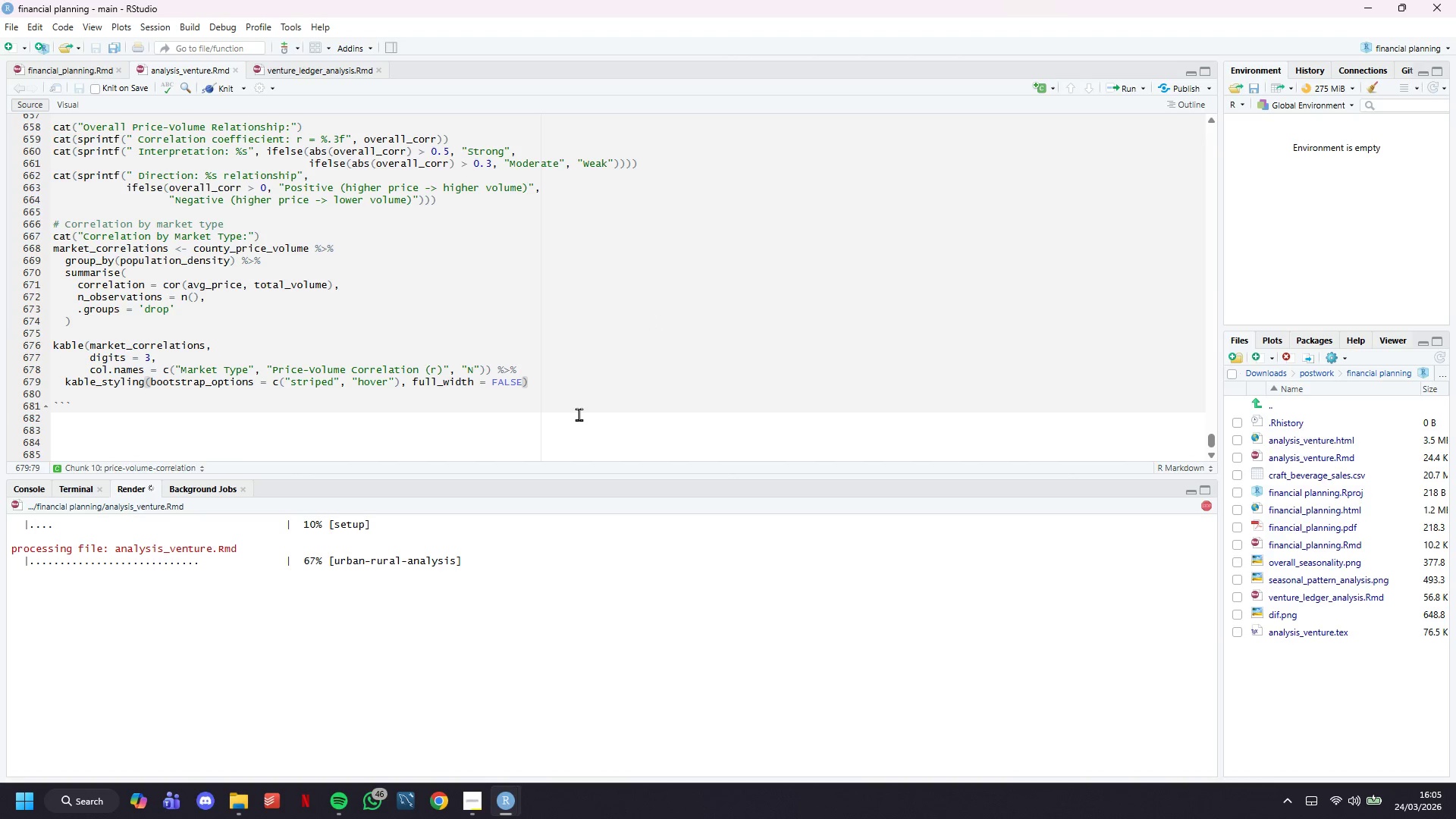 
left_click([470, 797])